 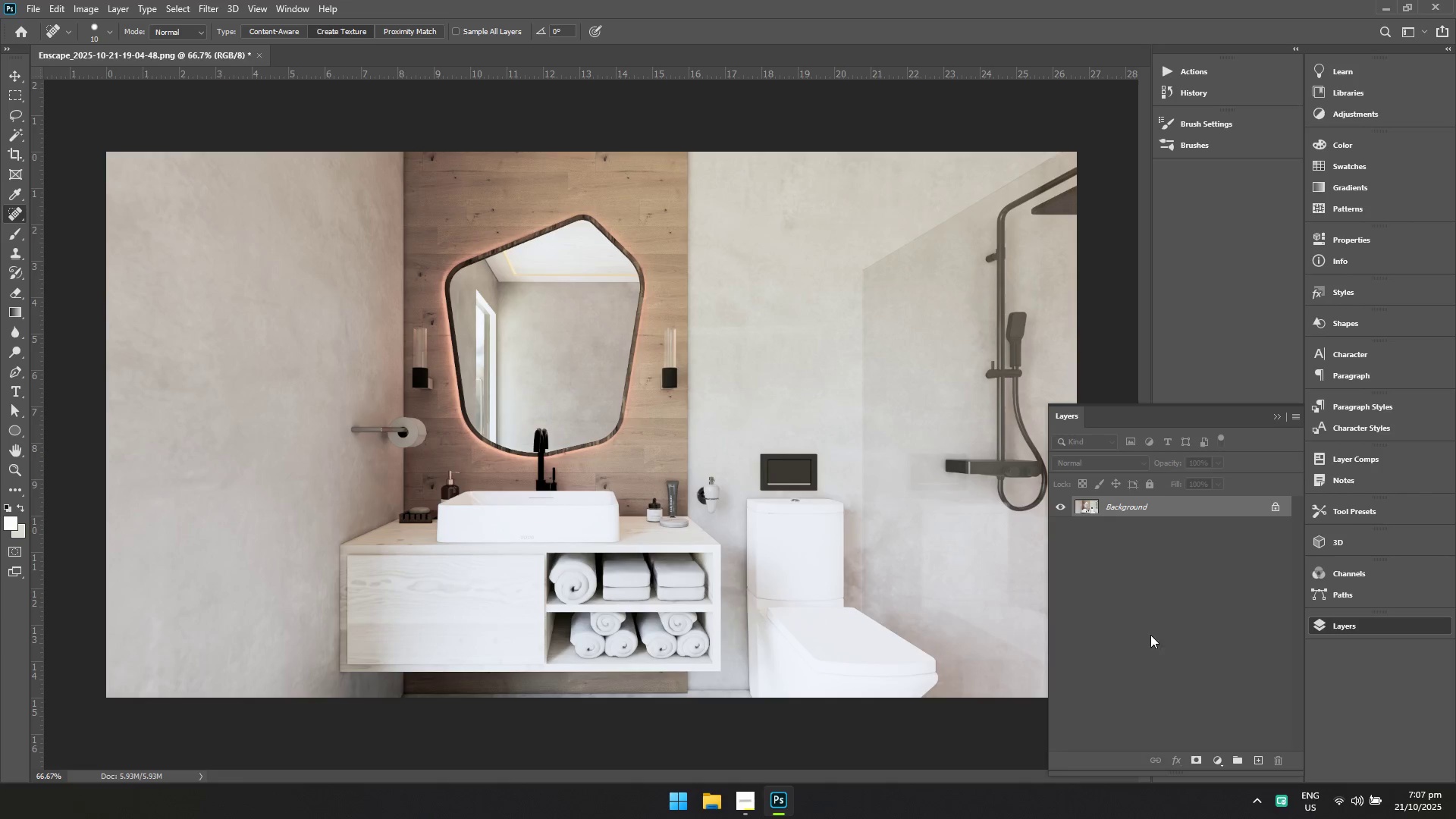 
key(Control+S)
 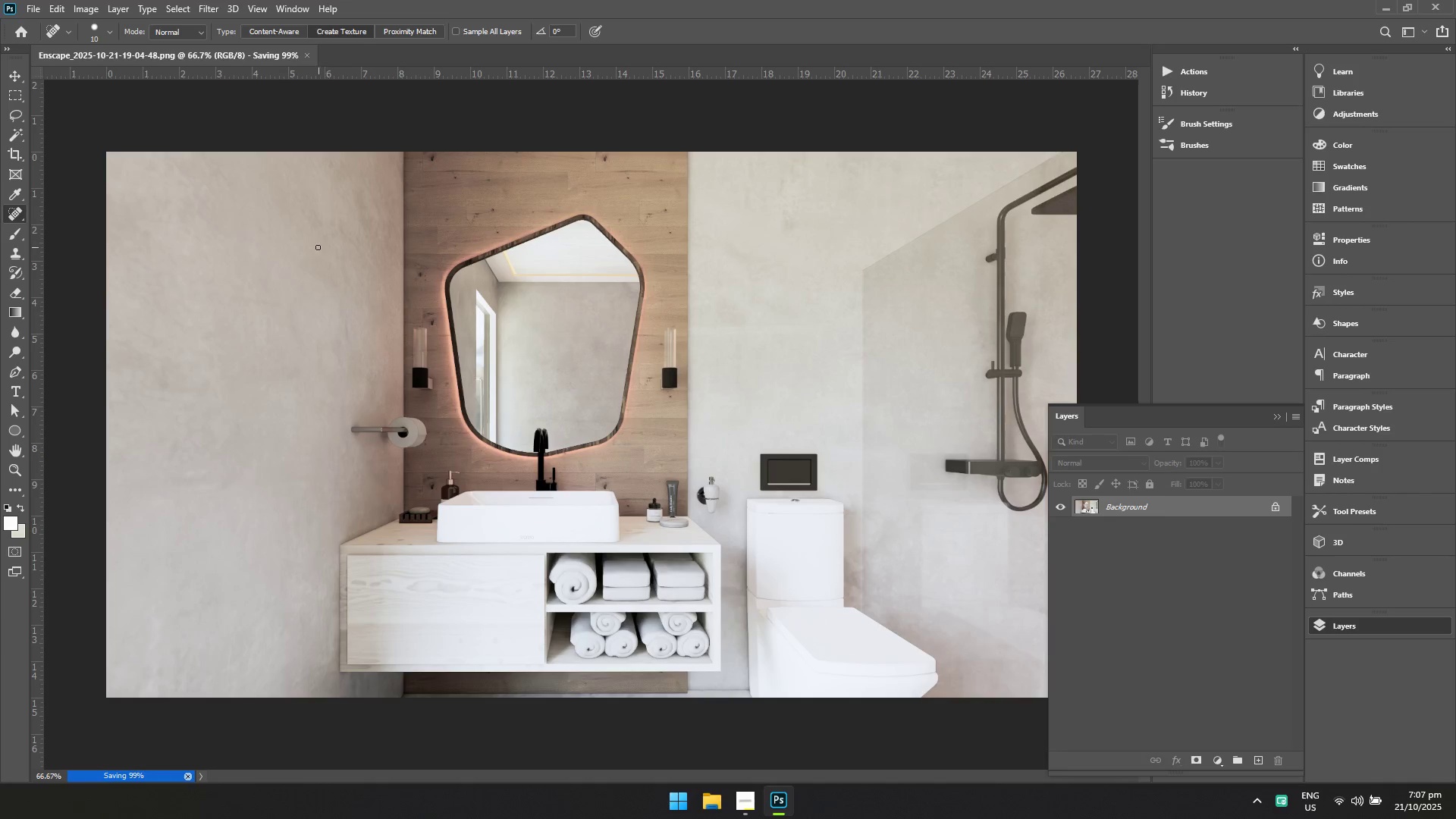 
key(Control+S)
 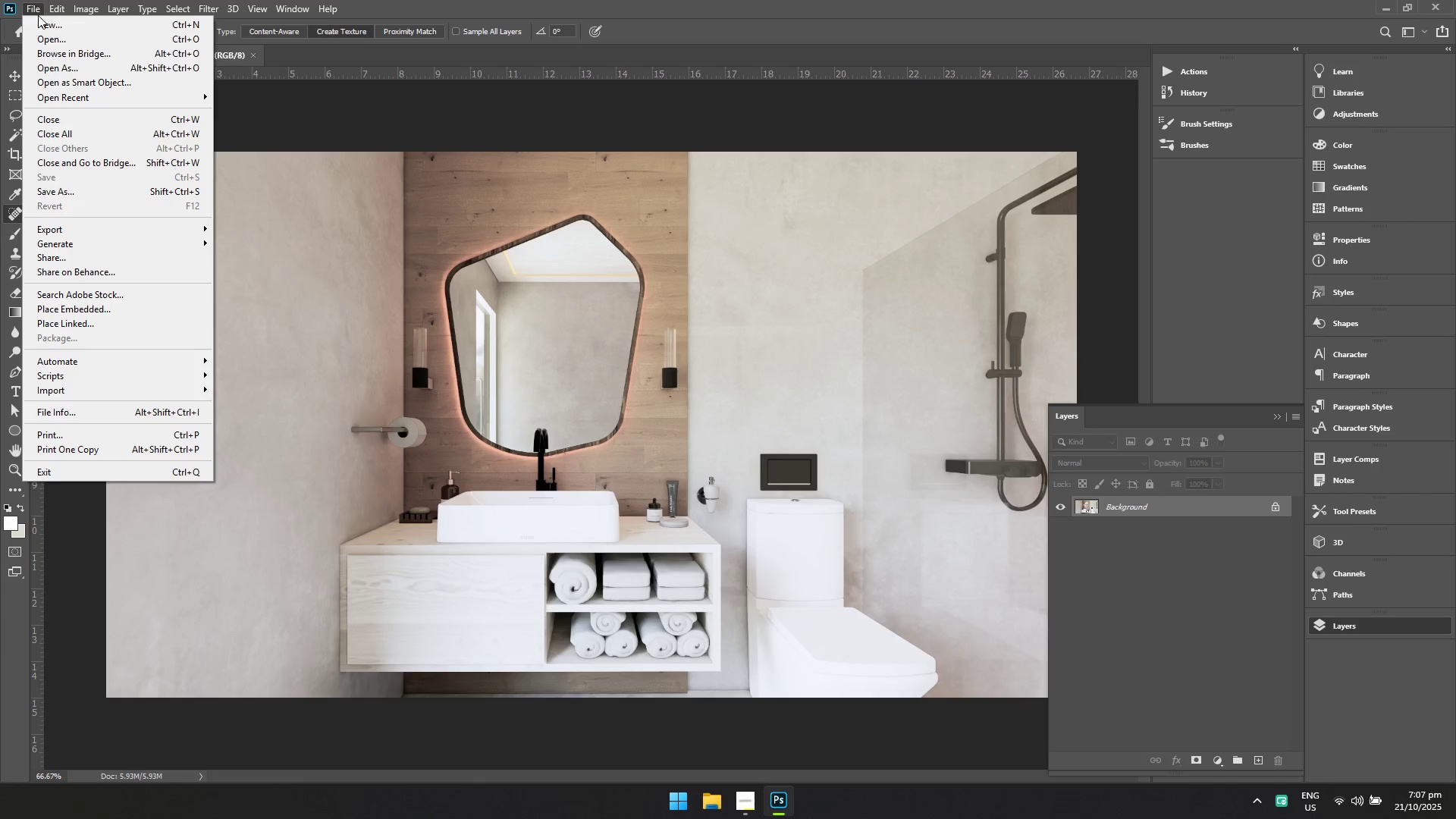 
double_click([48, 38])
 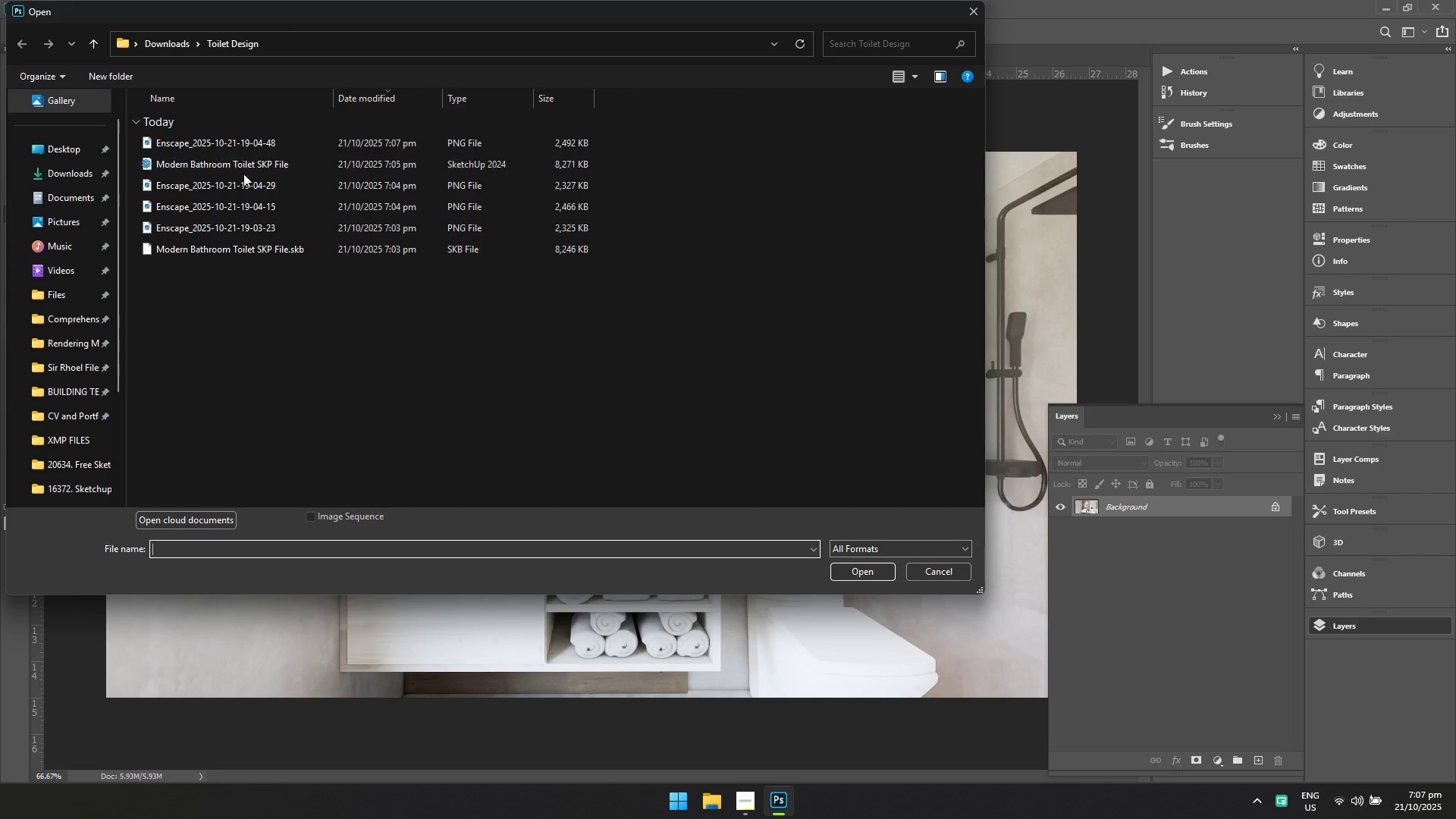 
left_click([240, 192])
 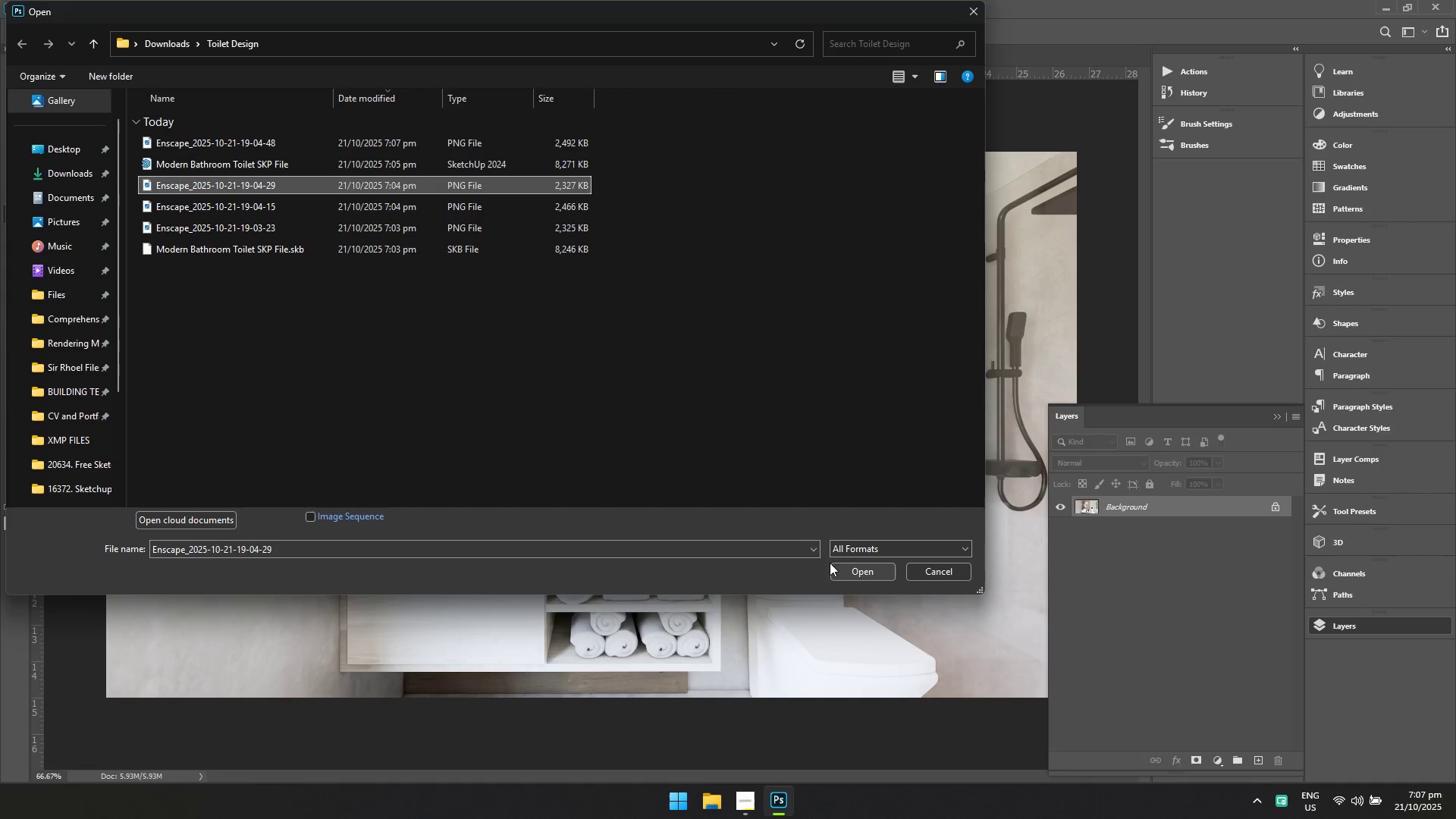 
left_click([832, 563])
 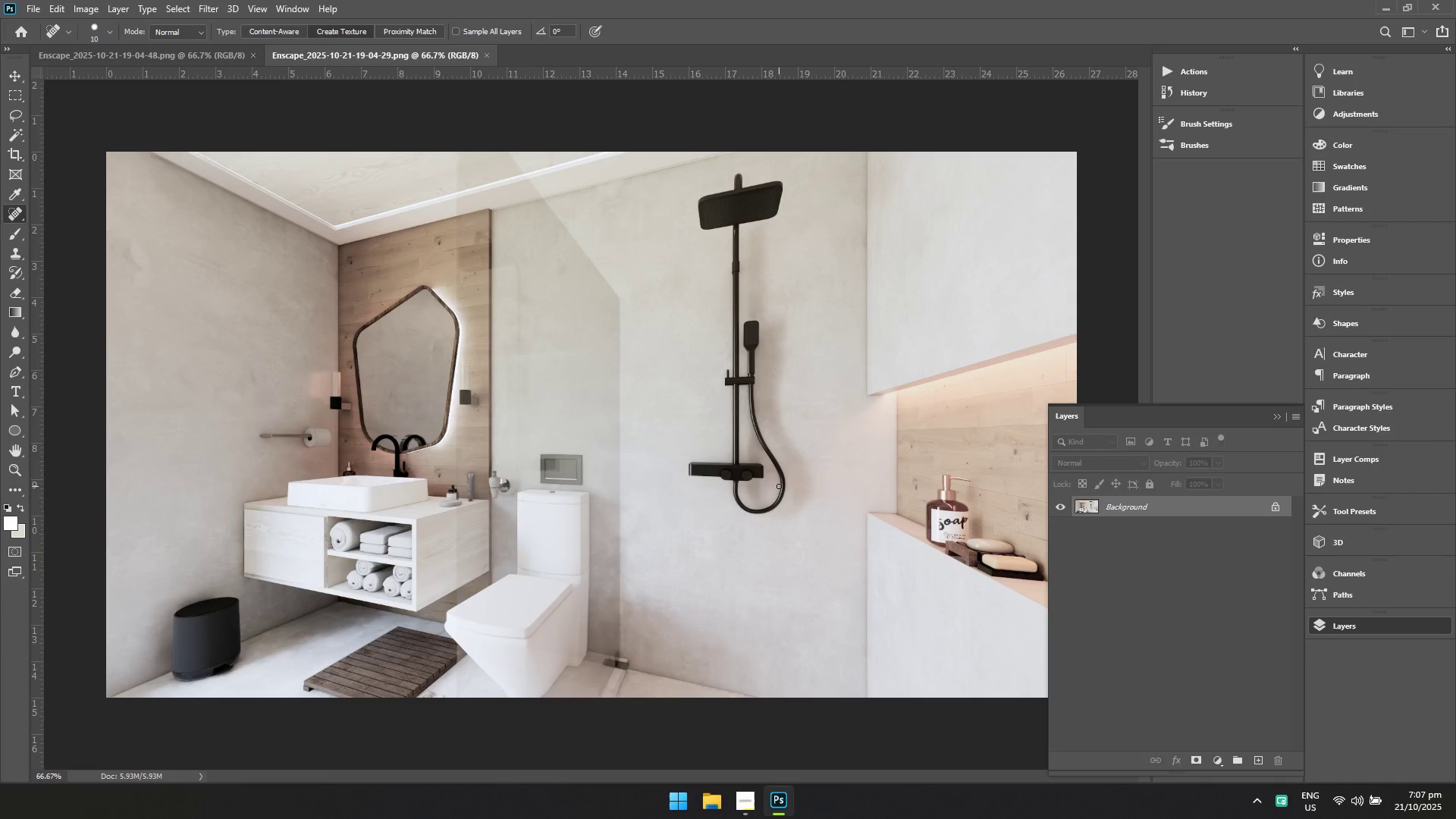 
key(Control+Shift+A)
 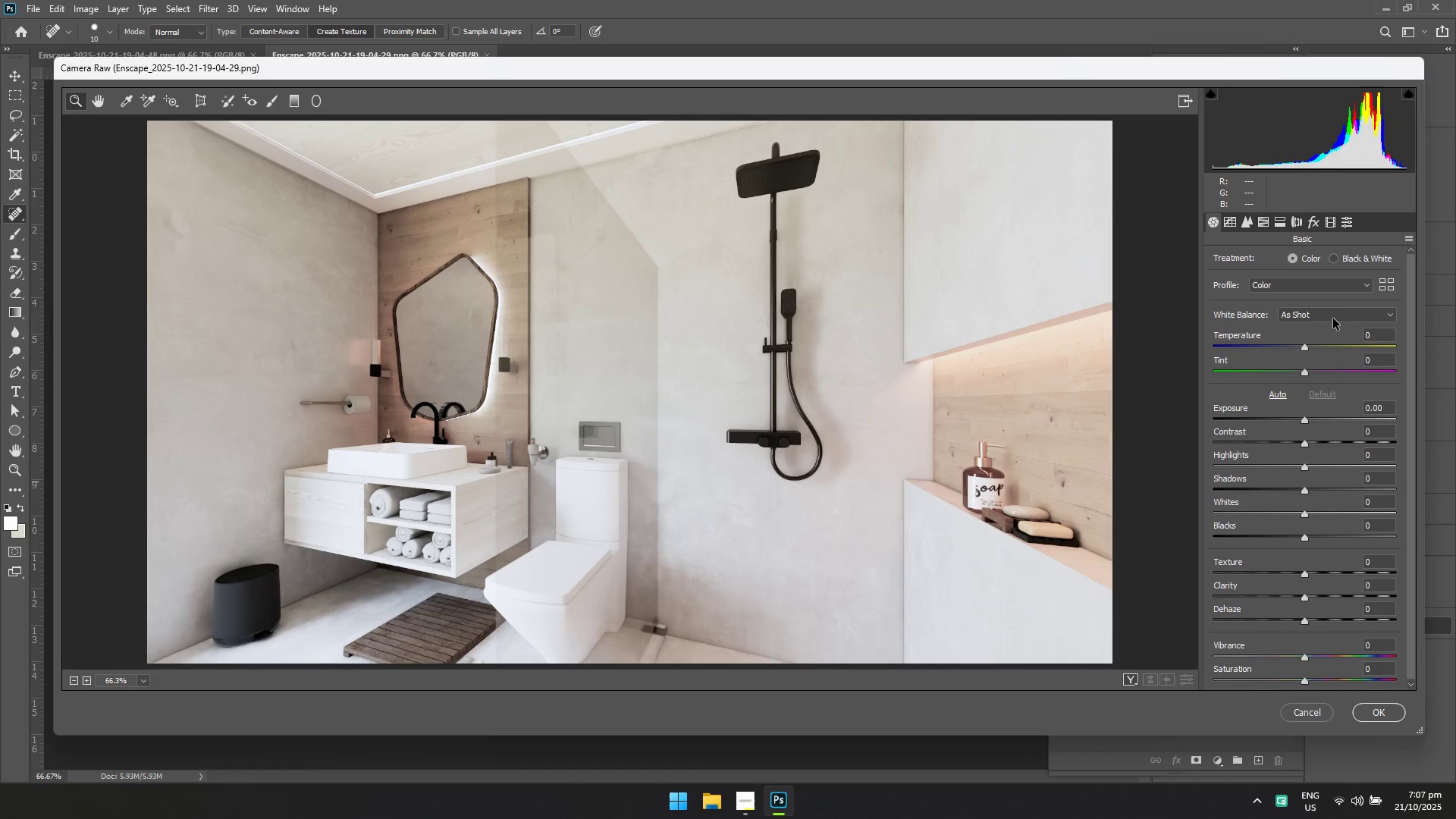 
left_click([1402, 238])
 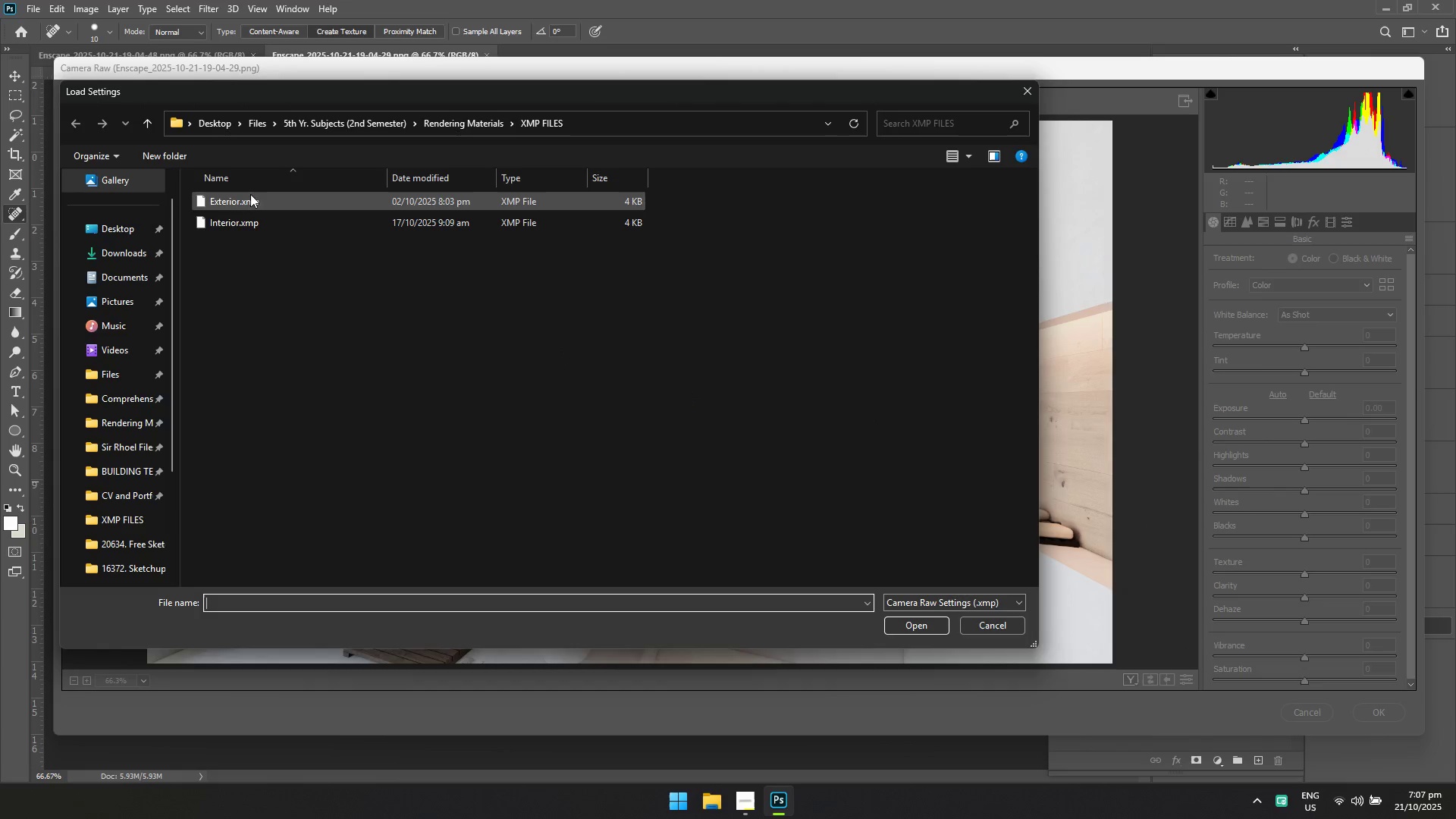 
left_click([257, 229])
 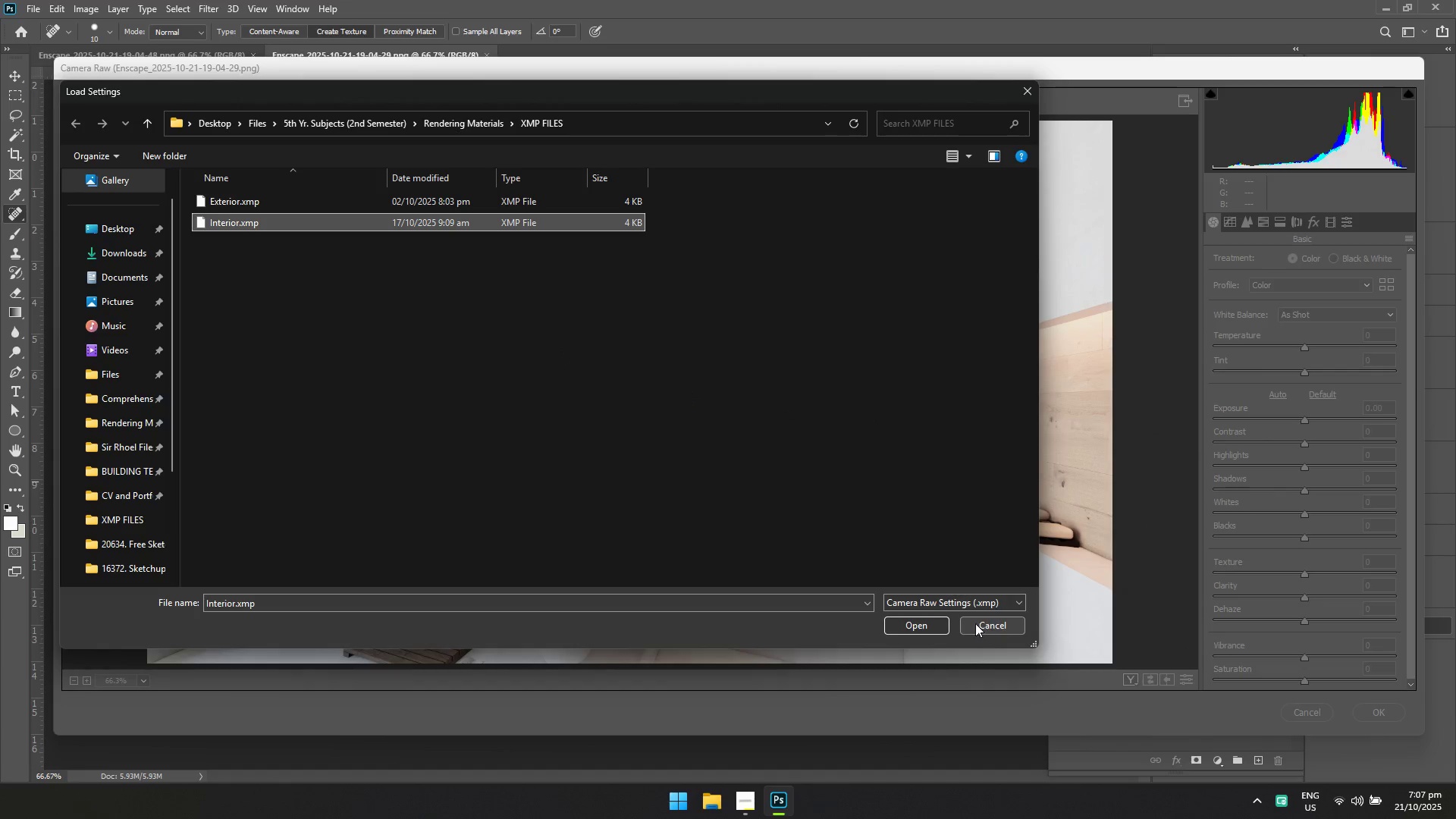 
left_click([930, 620])
 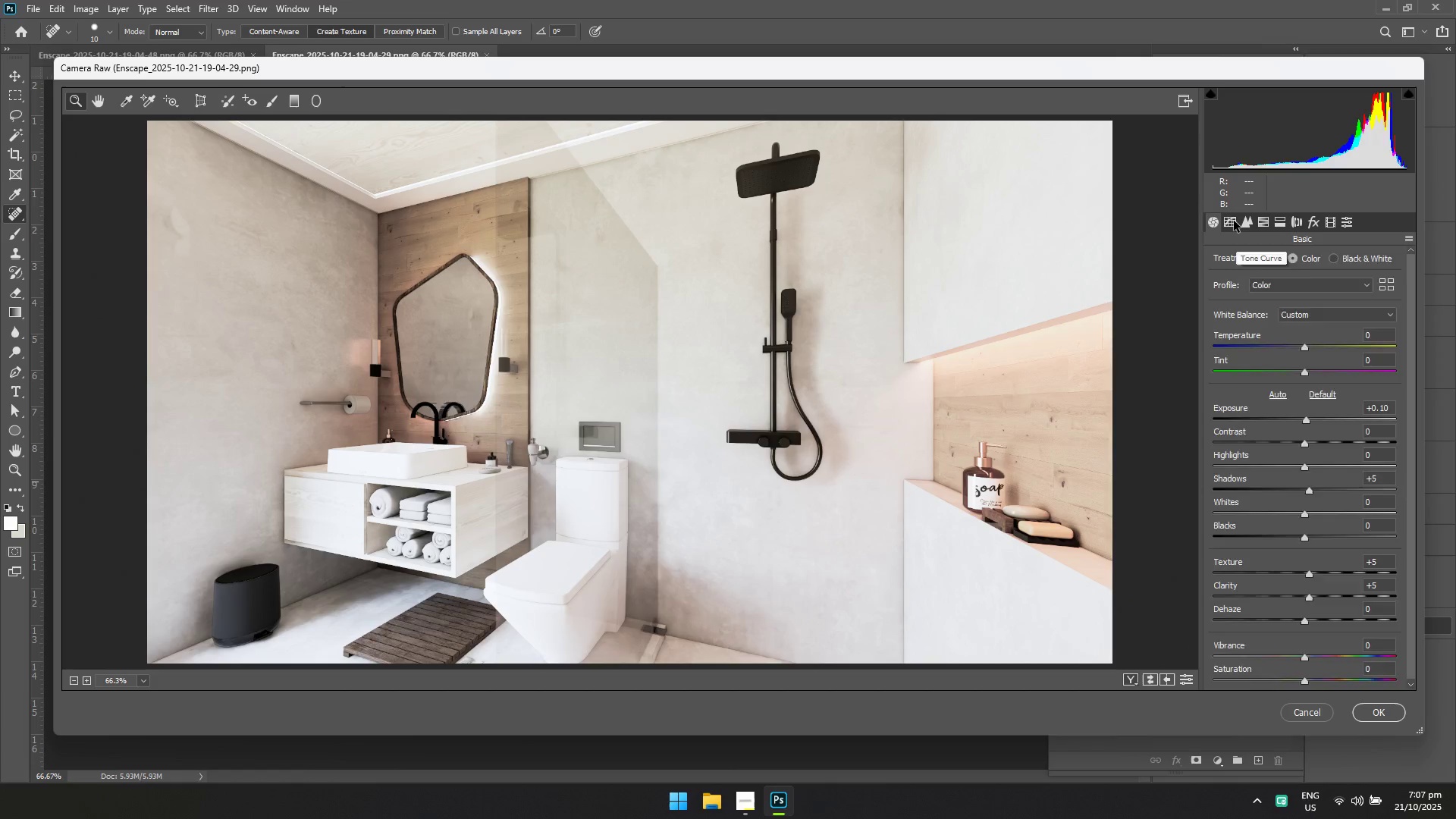 
left_click([1282, 256])
 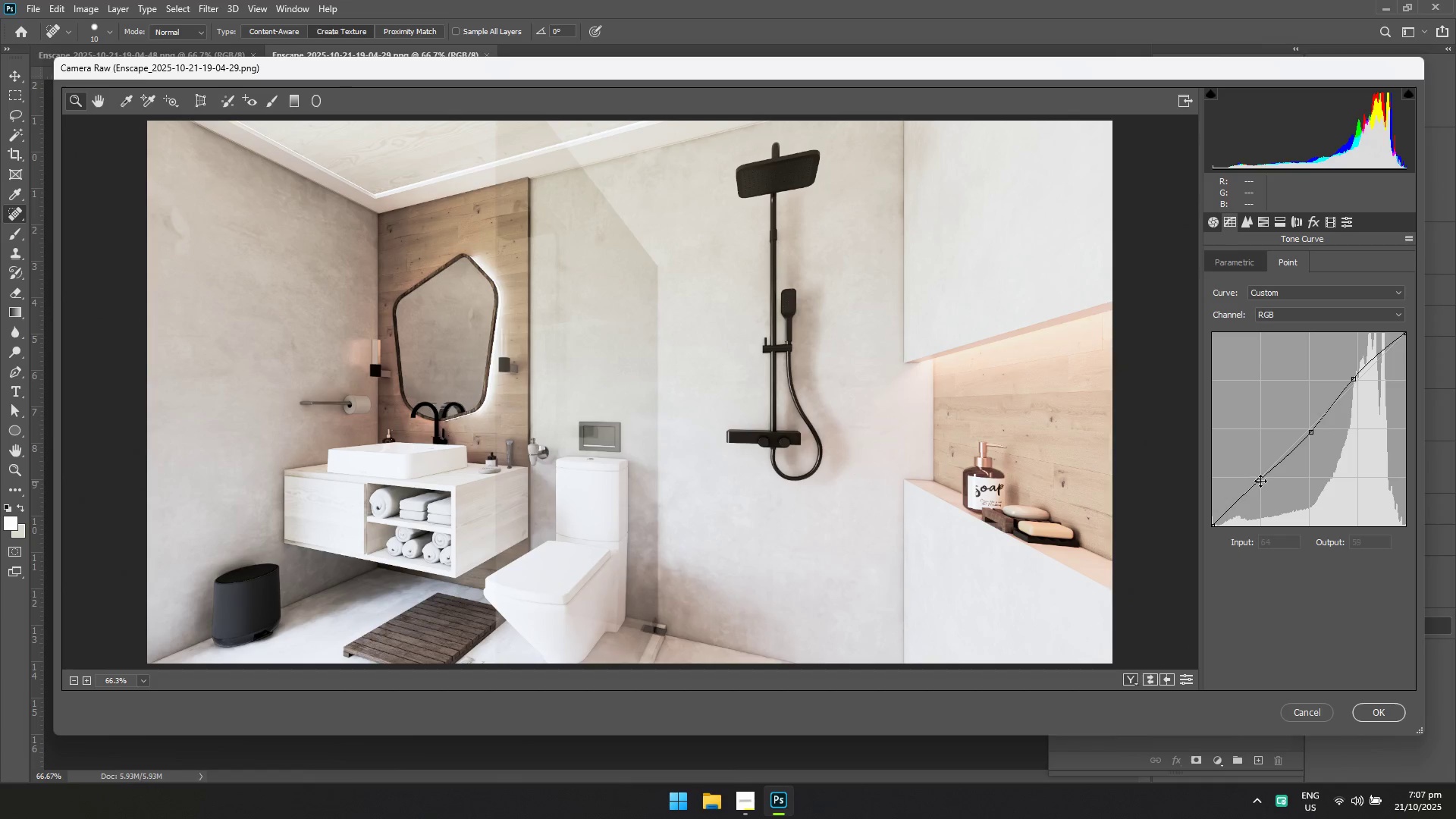 
left_click_drag(start_coordinate=[1260, 479], to_coordinate=[1264, 480])
 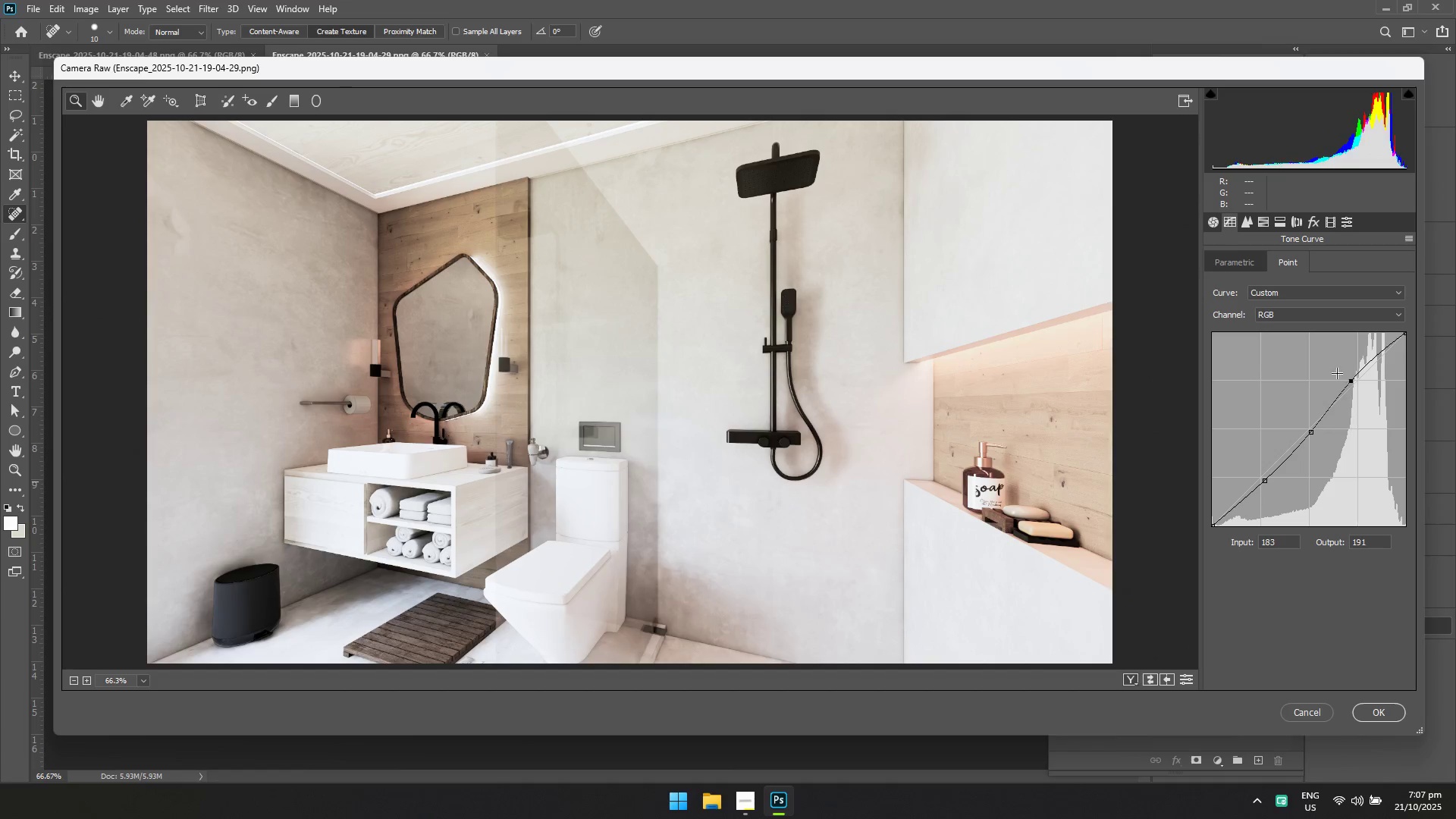 
left_click([1240, 261])
 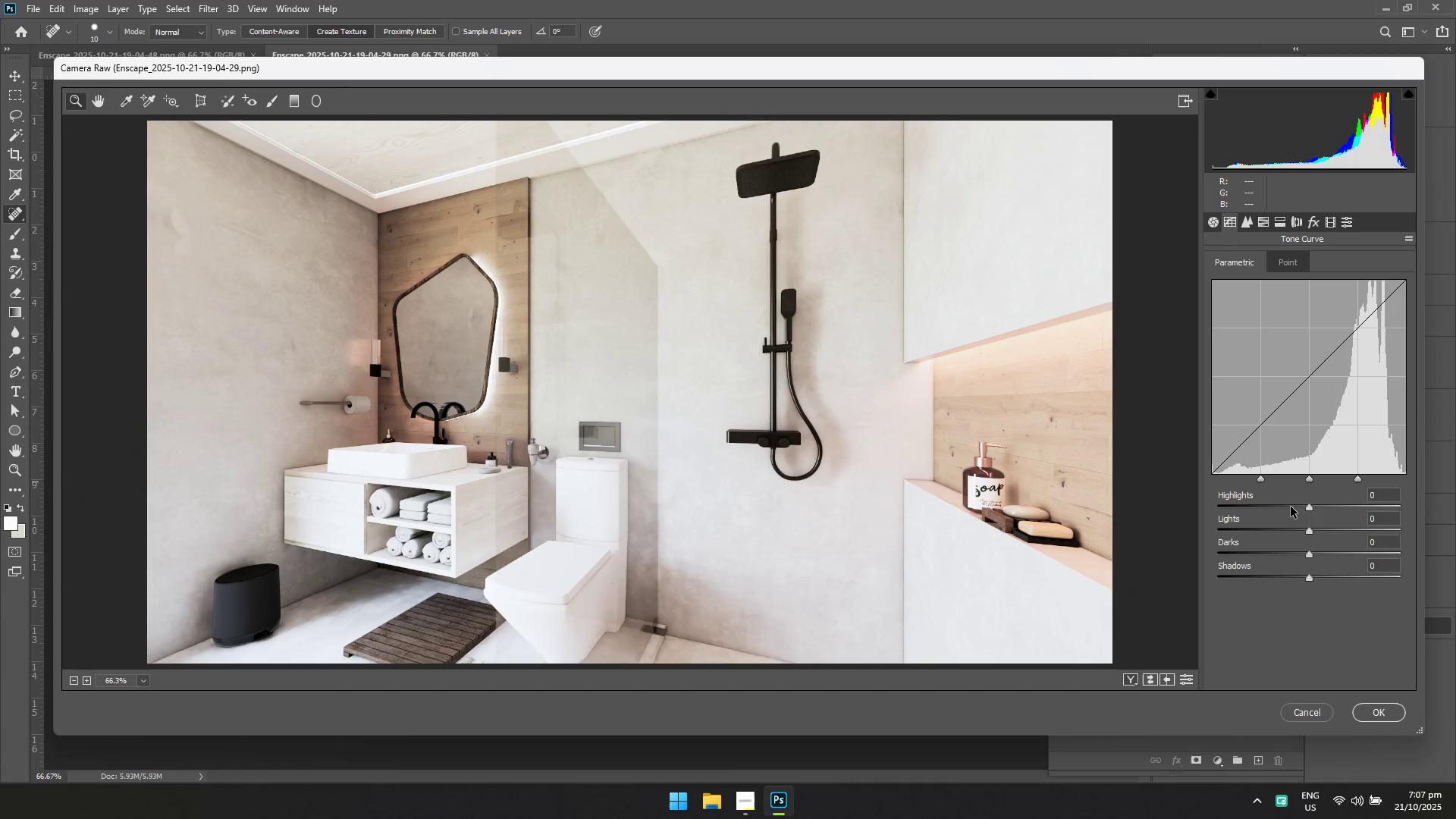 
left_click([1290, 506])
 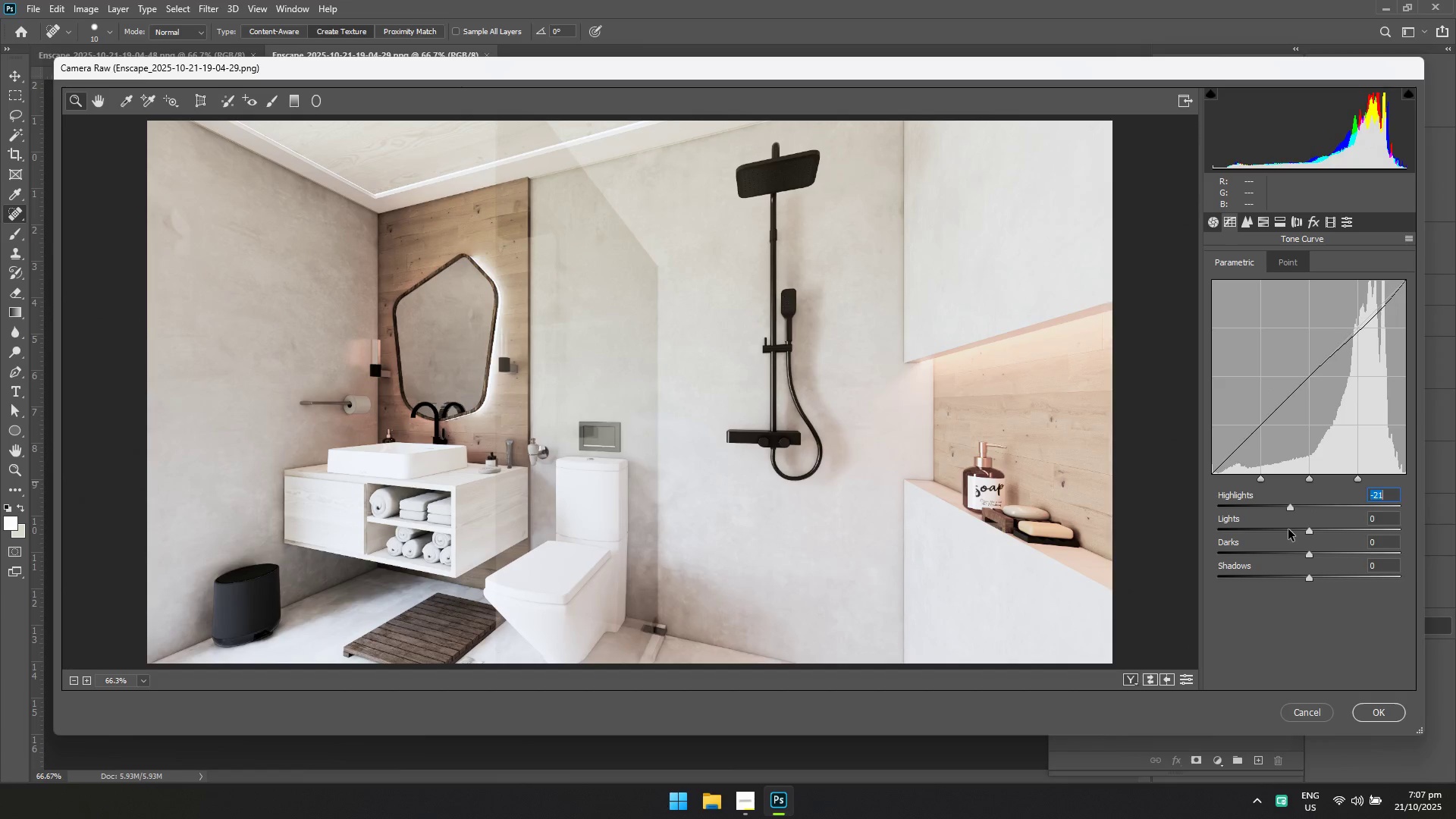 
left_click([1288, 529])
 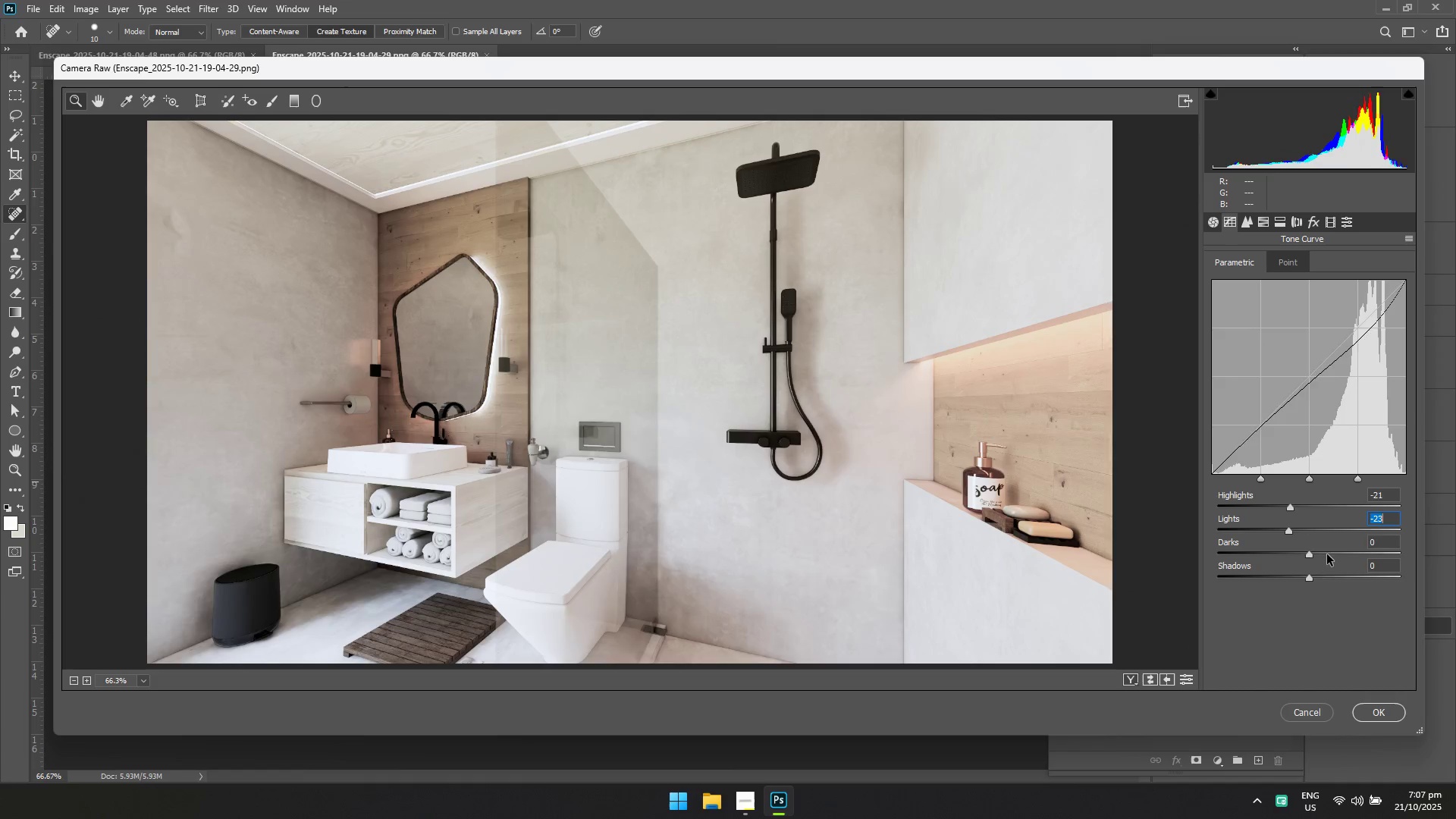 
left_click([1327, 554])
 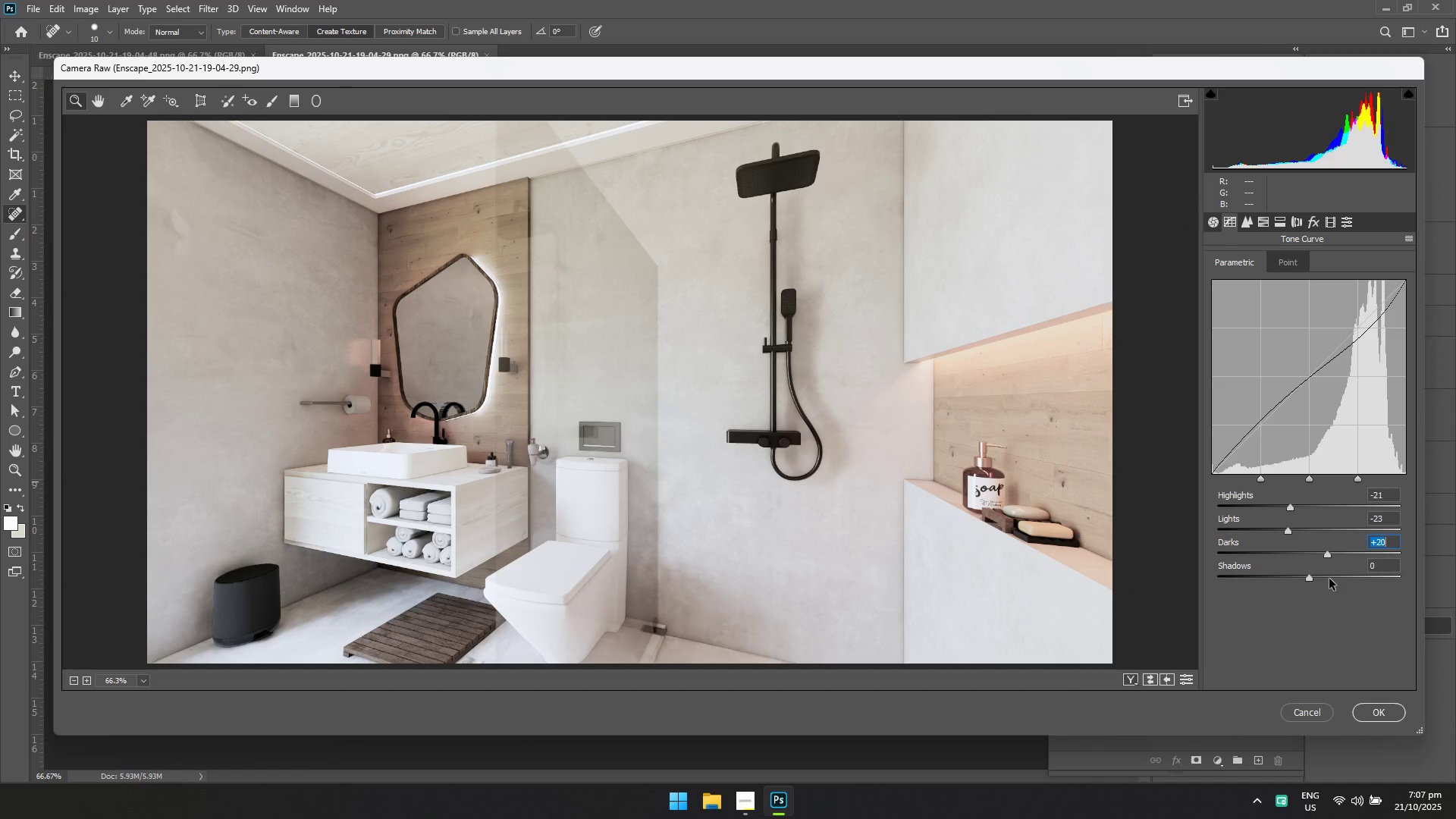 
left_click([1329, 579])
 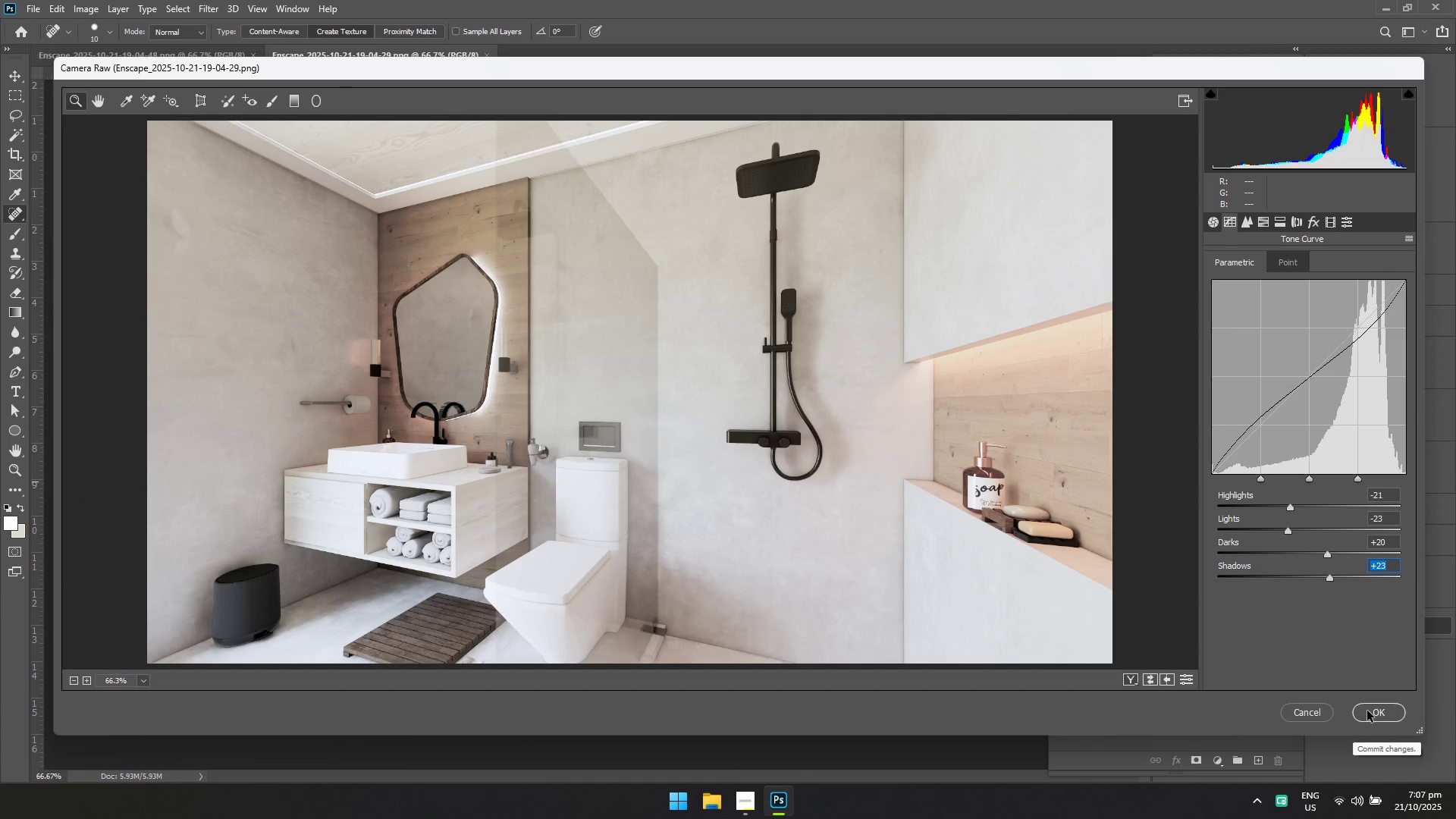 
key(Control+S)
 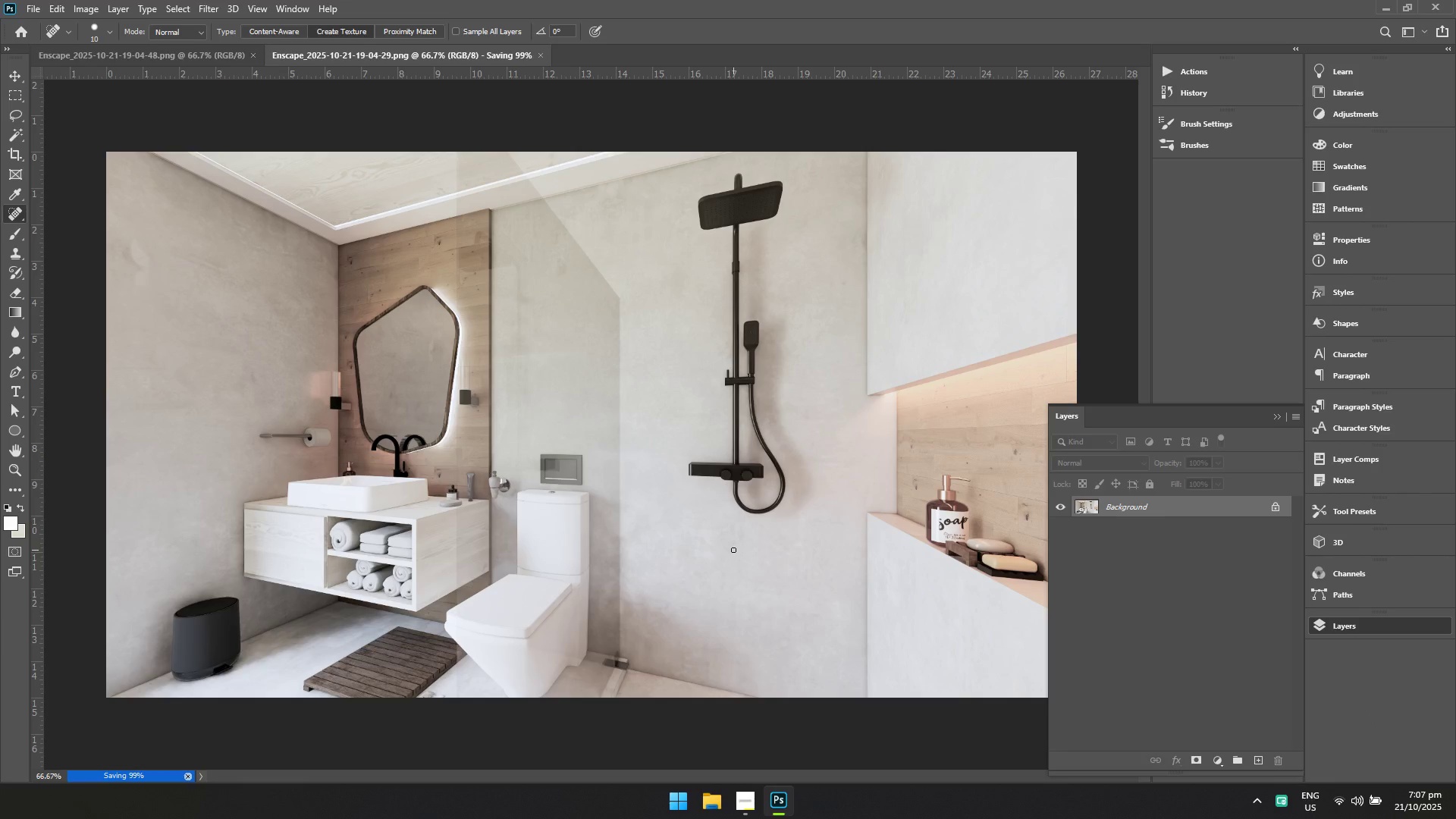 
key(Control+S)
 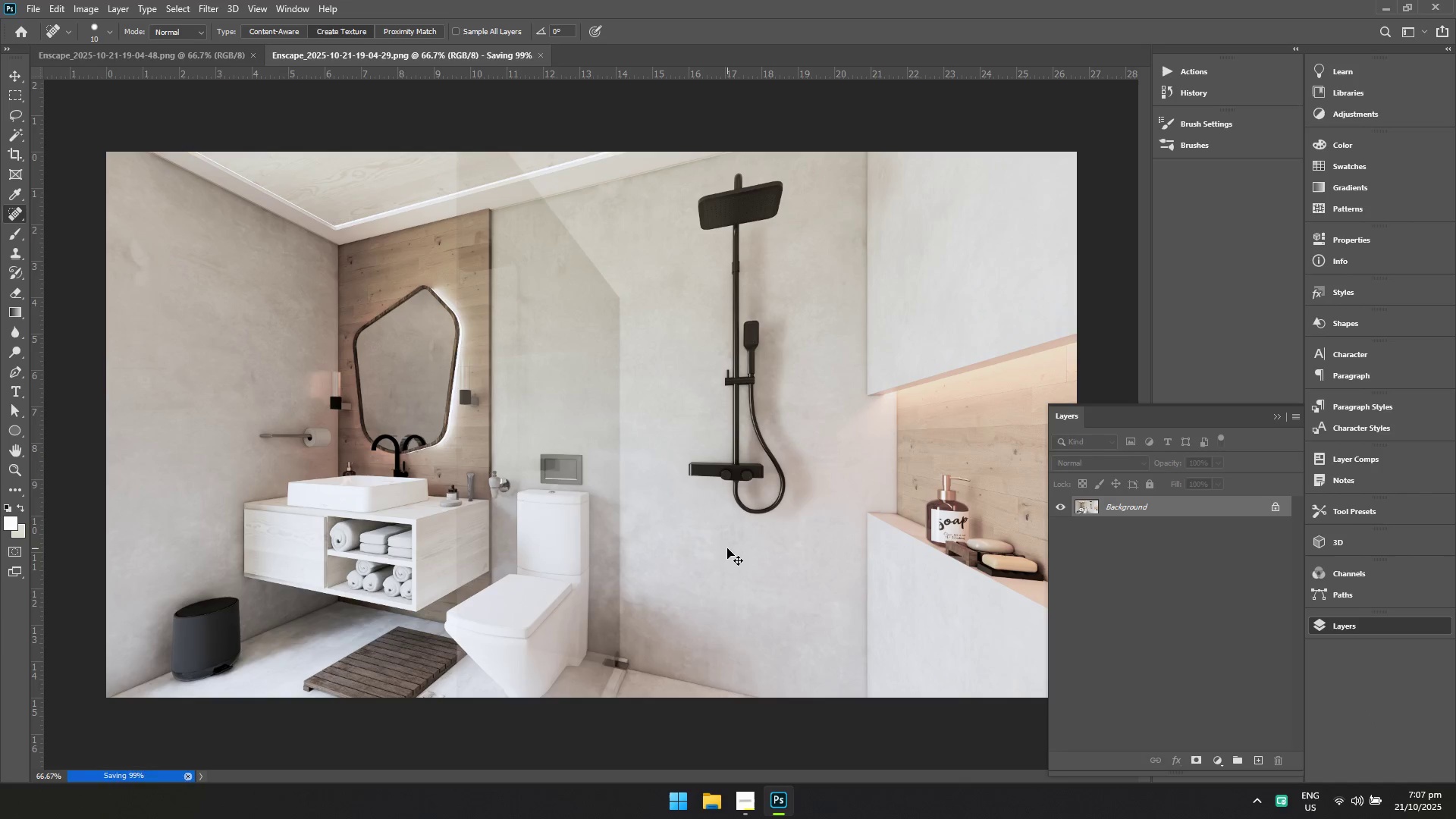 
key(Control+S)
 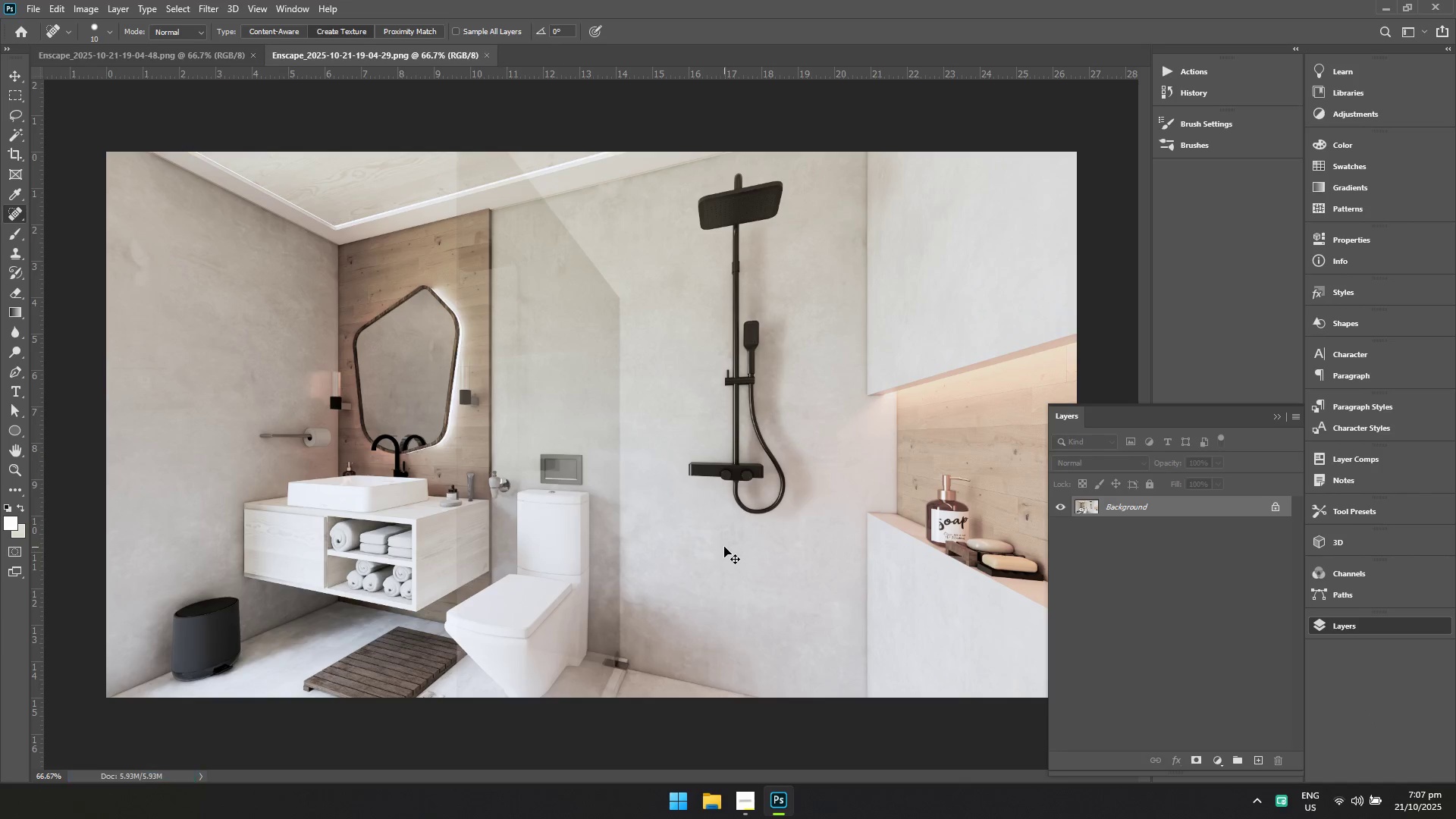 
key(Control+S)
 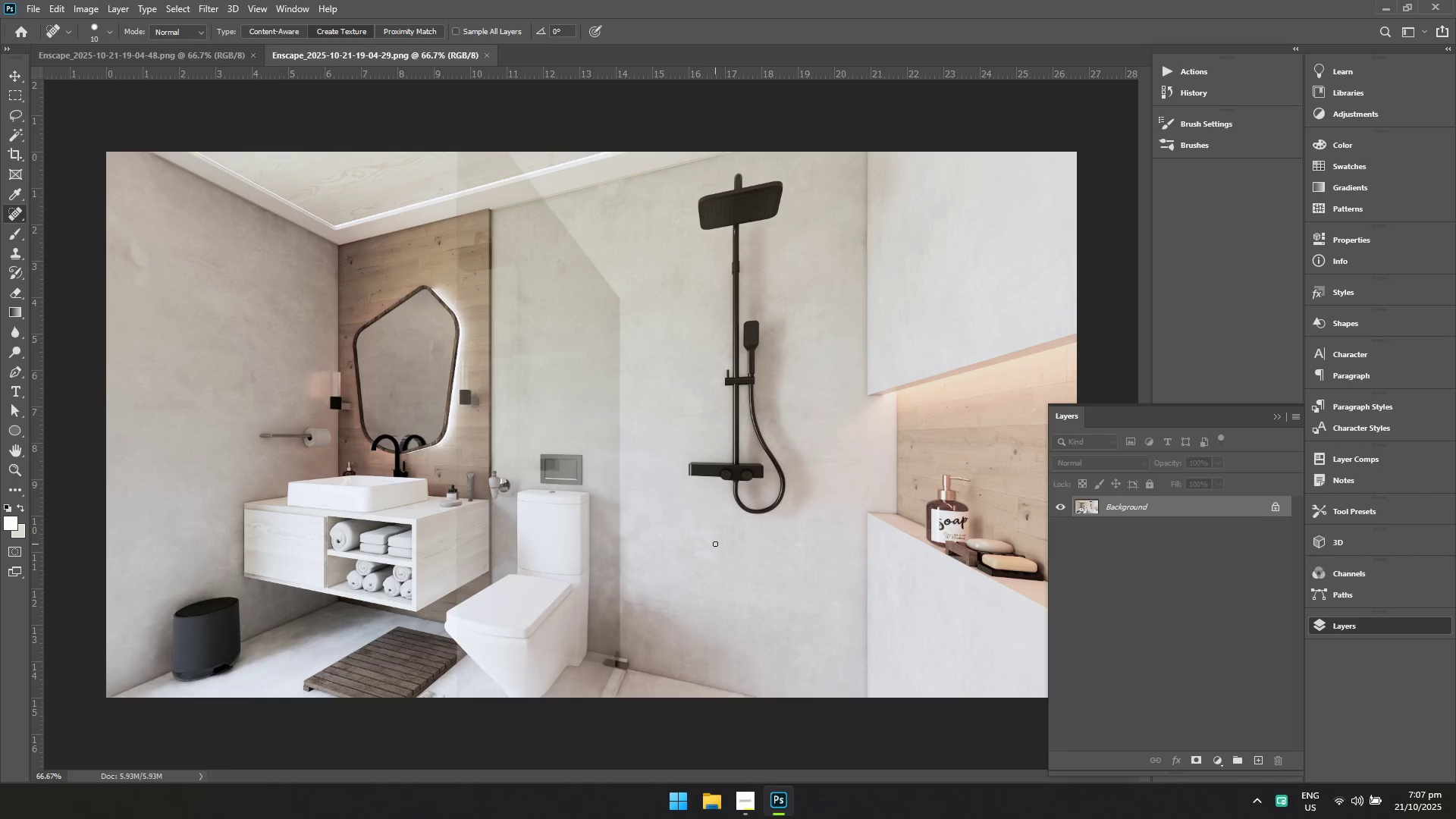 
key(Control+ControlLeft)
 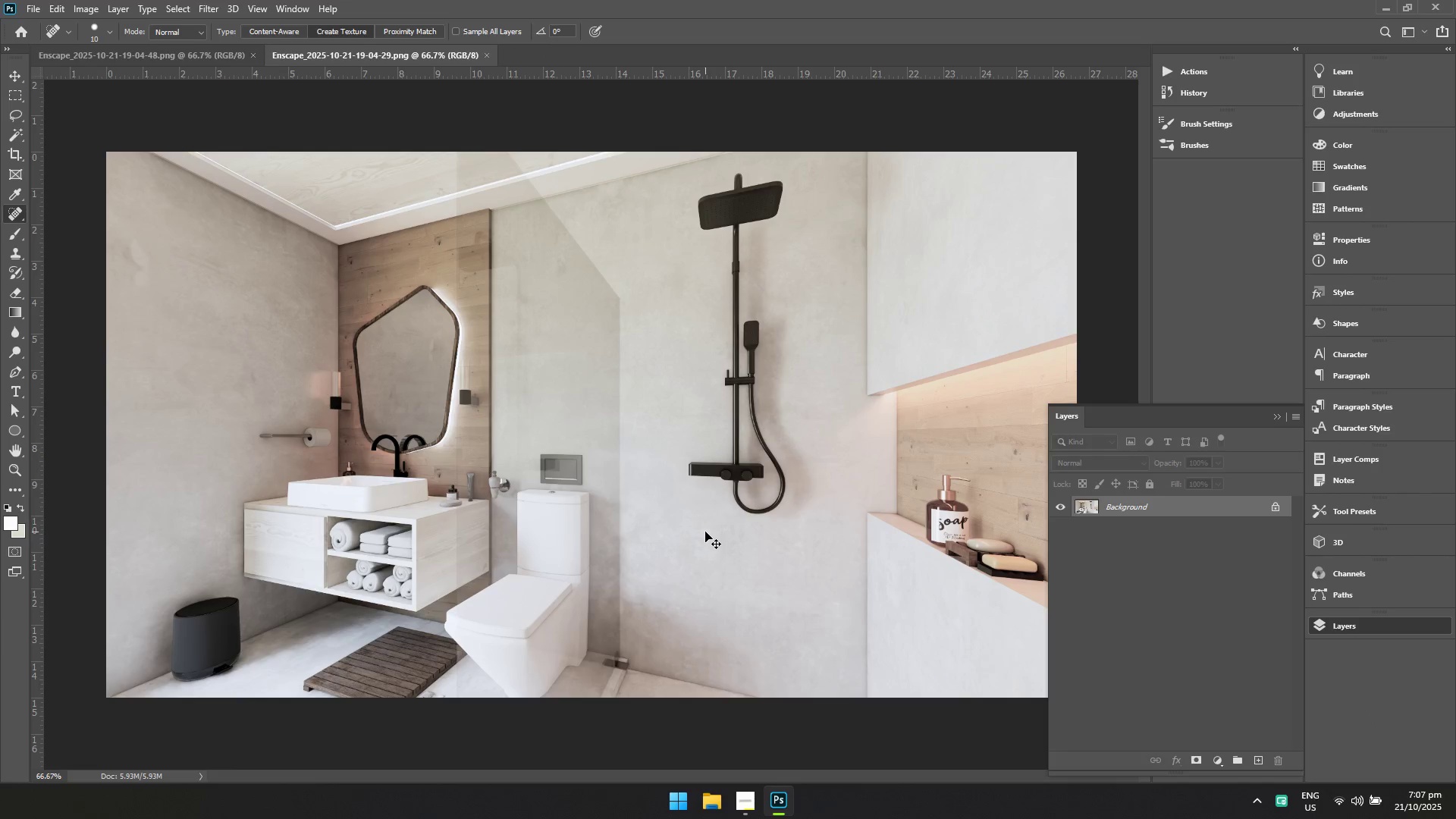 
key(Control+S)
 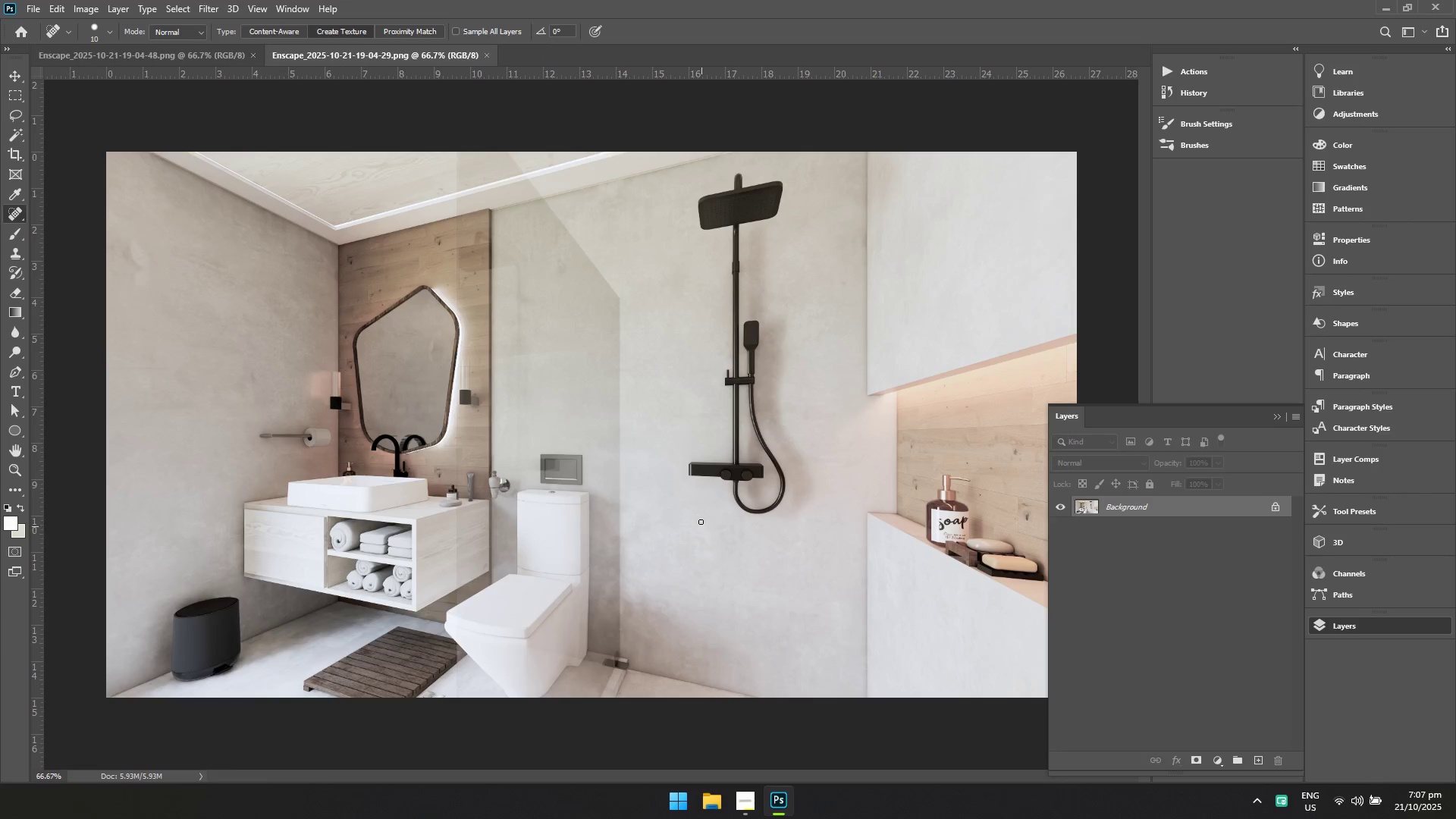 
hold_key(key=ControlLeft, duration=2.37)
 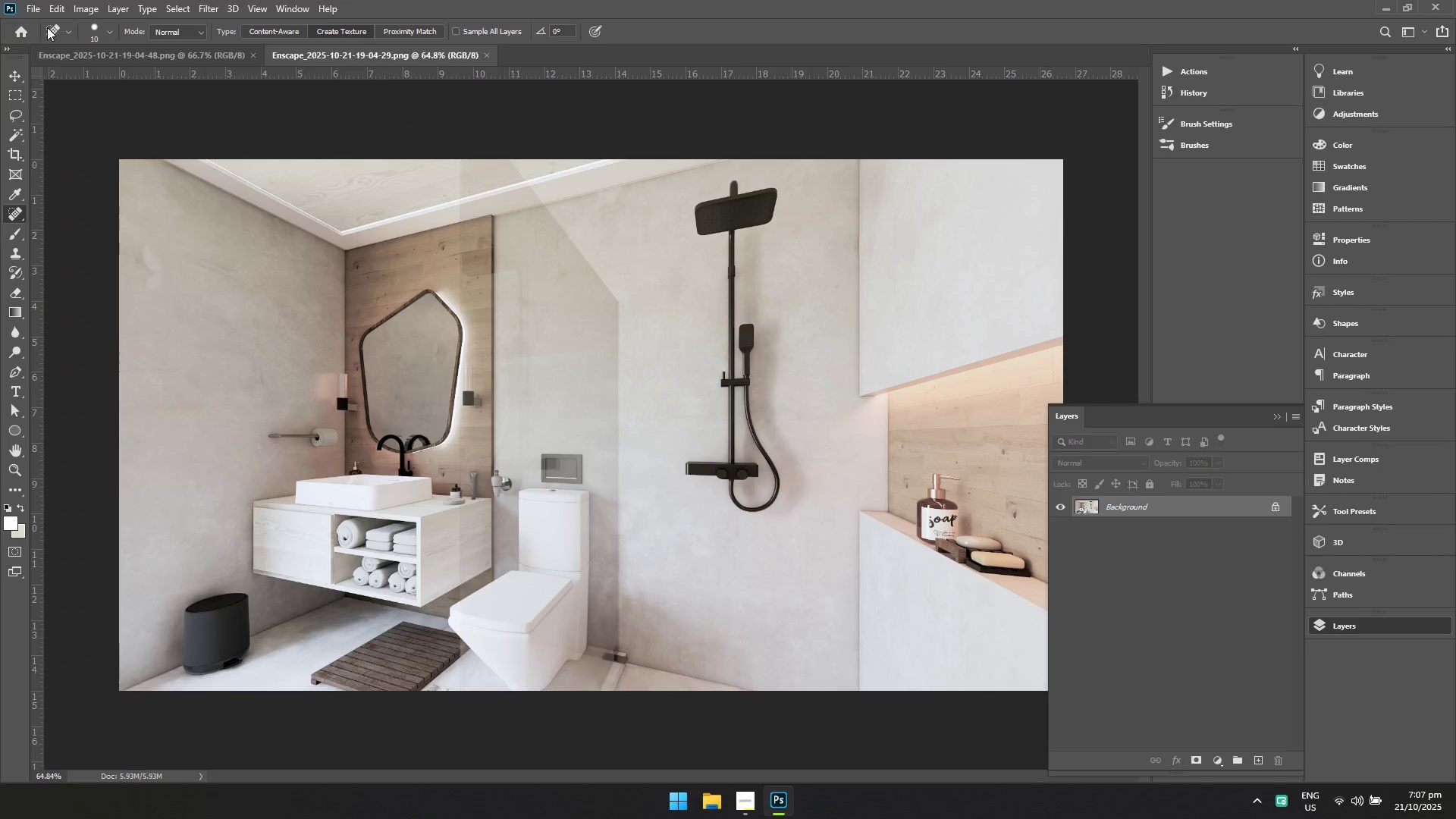 
hold_key(key=Space, duration=1.53)
 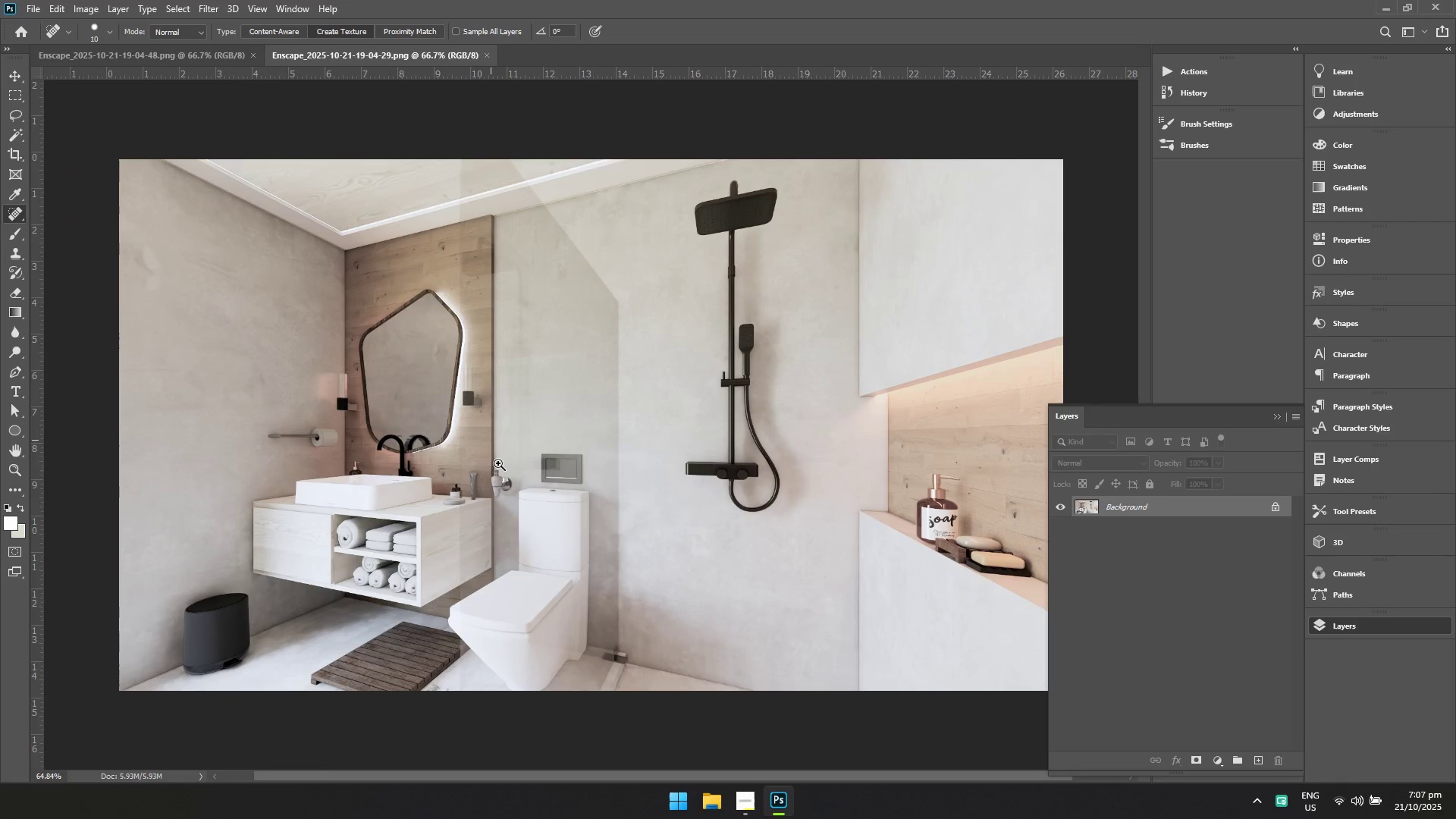 
left_click_drag(start_coordinate=[491, 440], to_coordinate=[498, 463])
 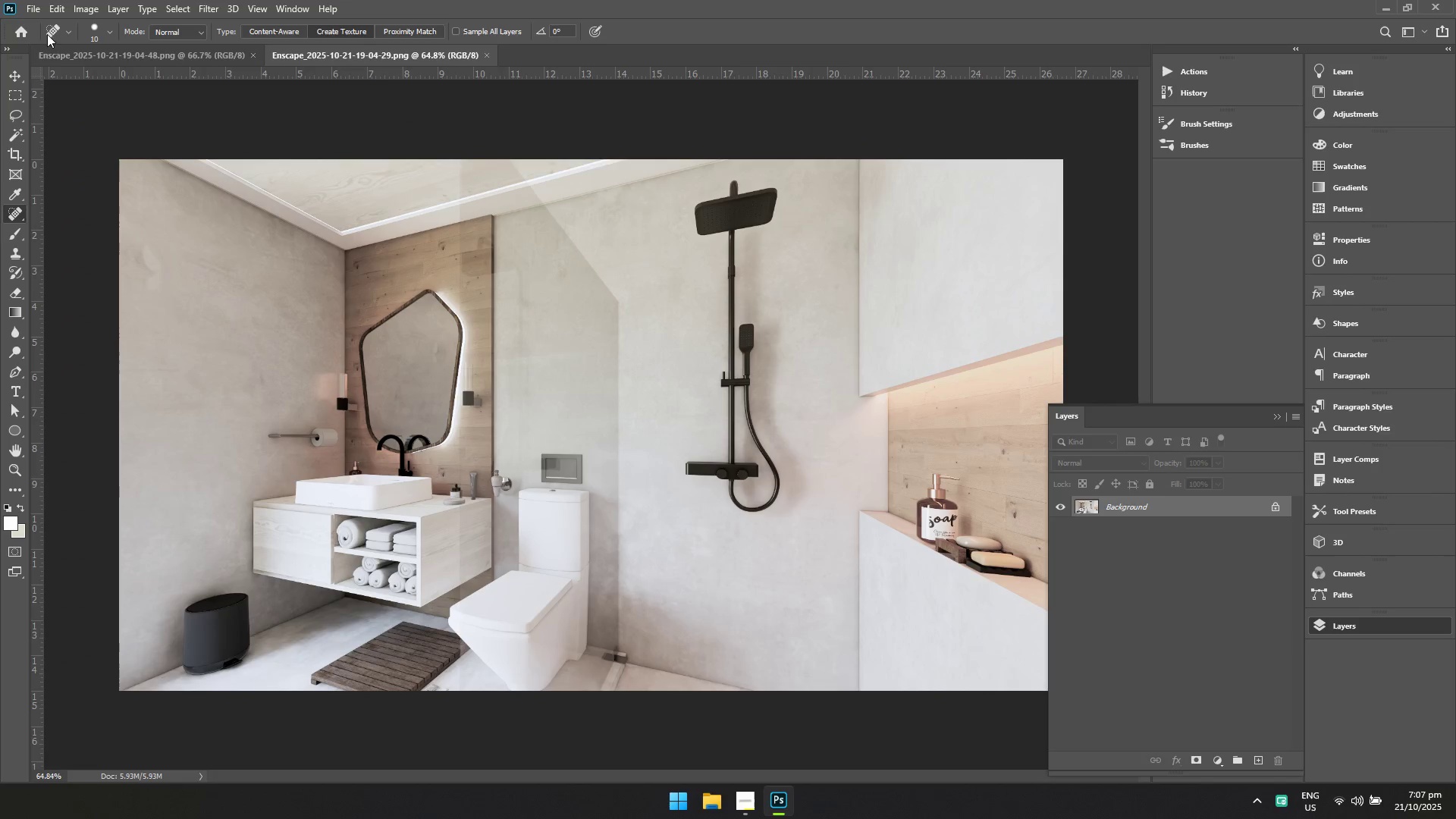 
hold_key(key=Space, duration=0.71)
 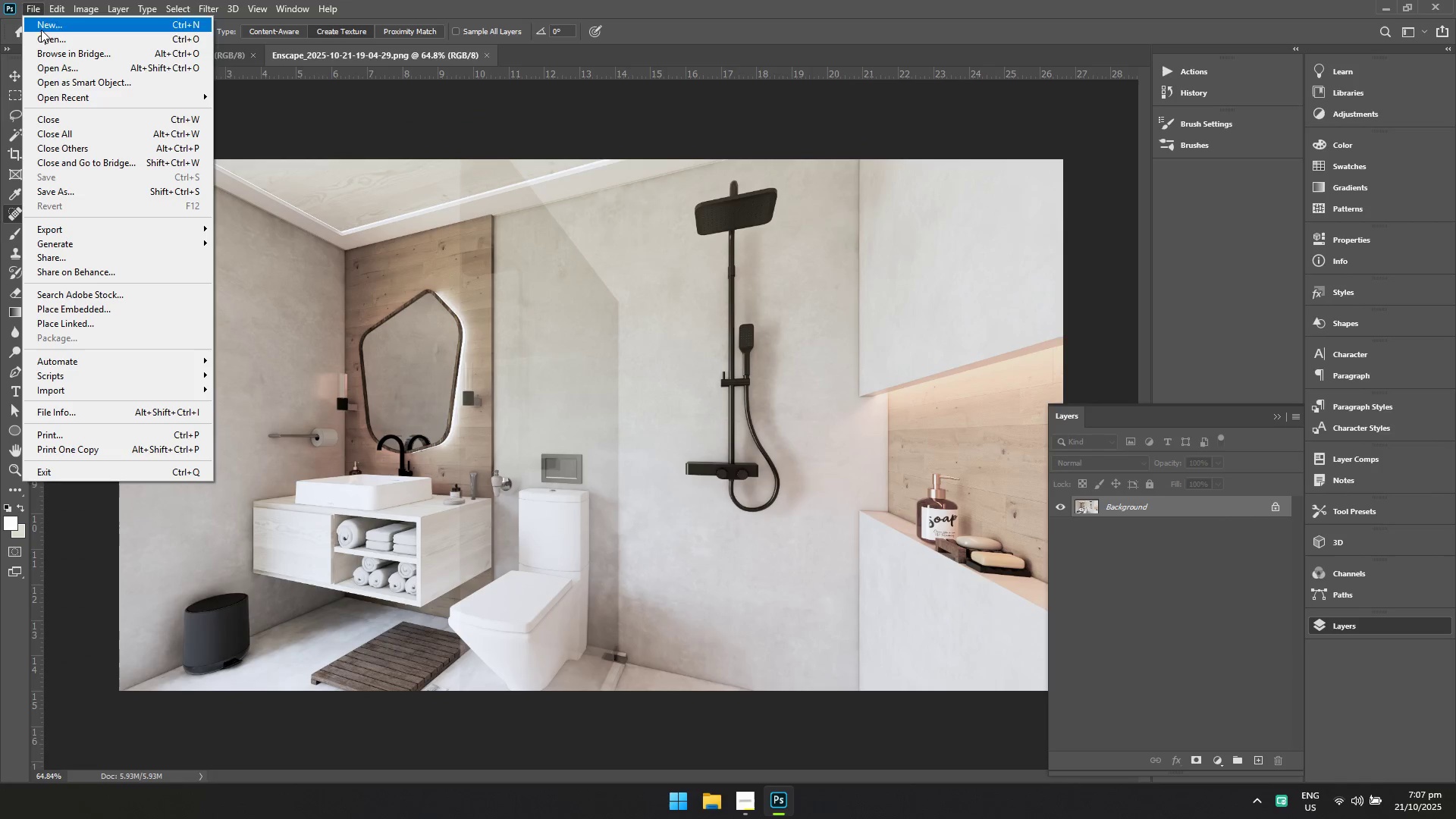 
double_click([46, 45])
 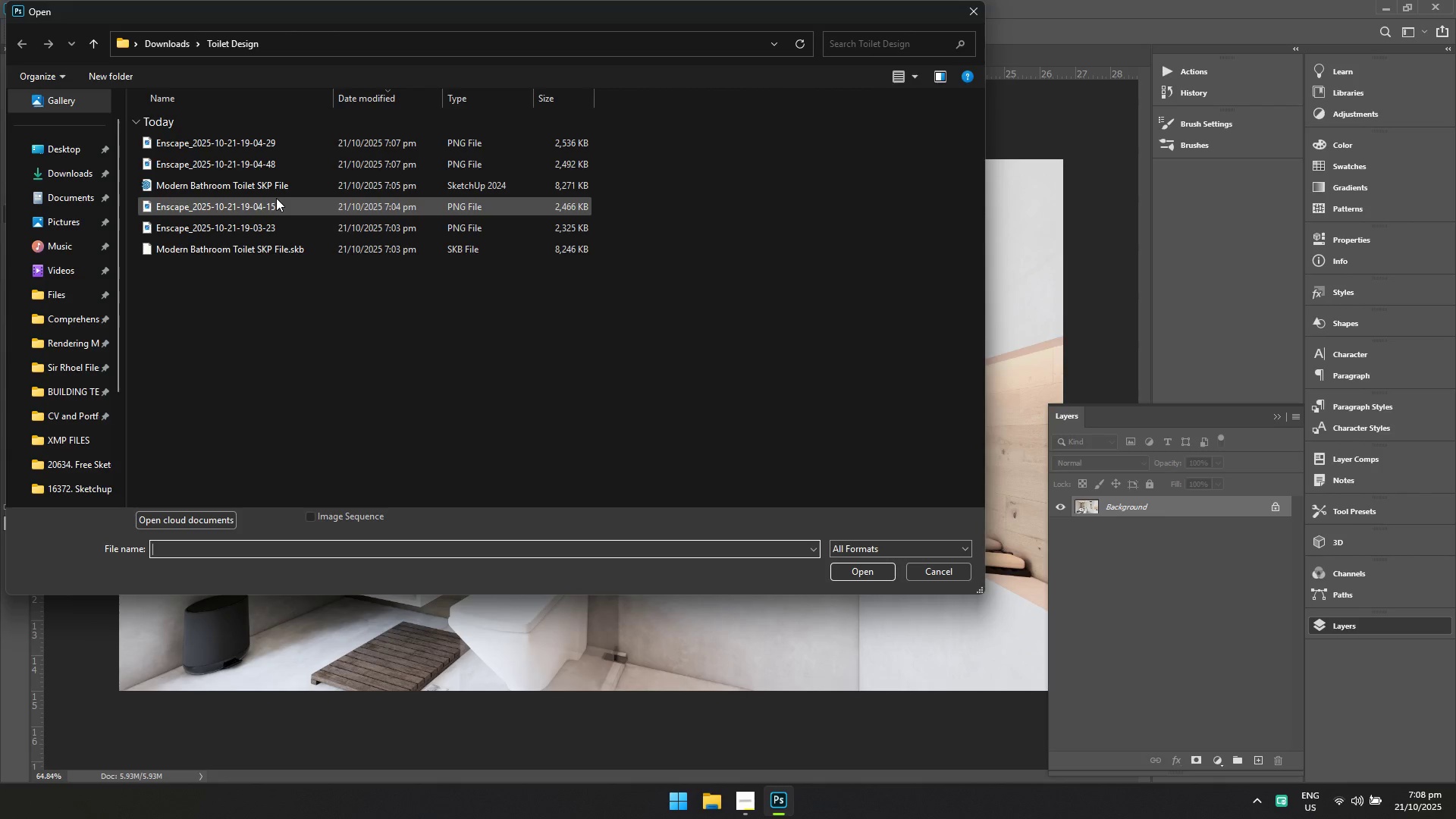 
left_click([268, 206])
 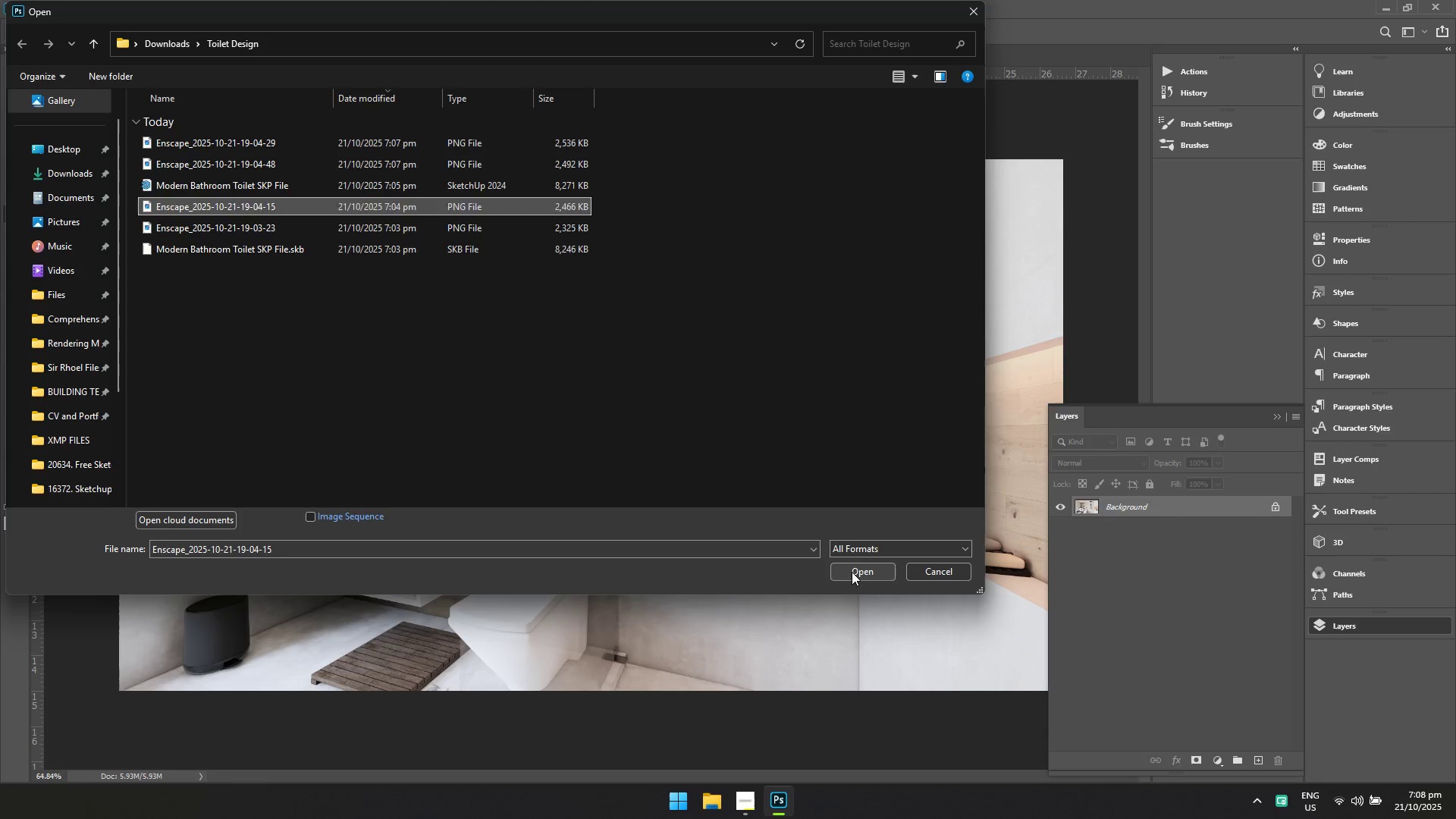 
left_click([852, 572])
 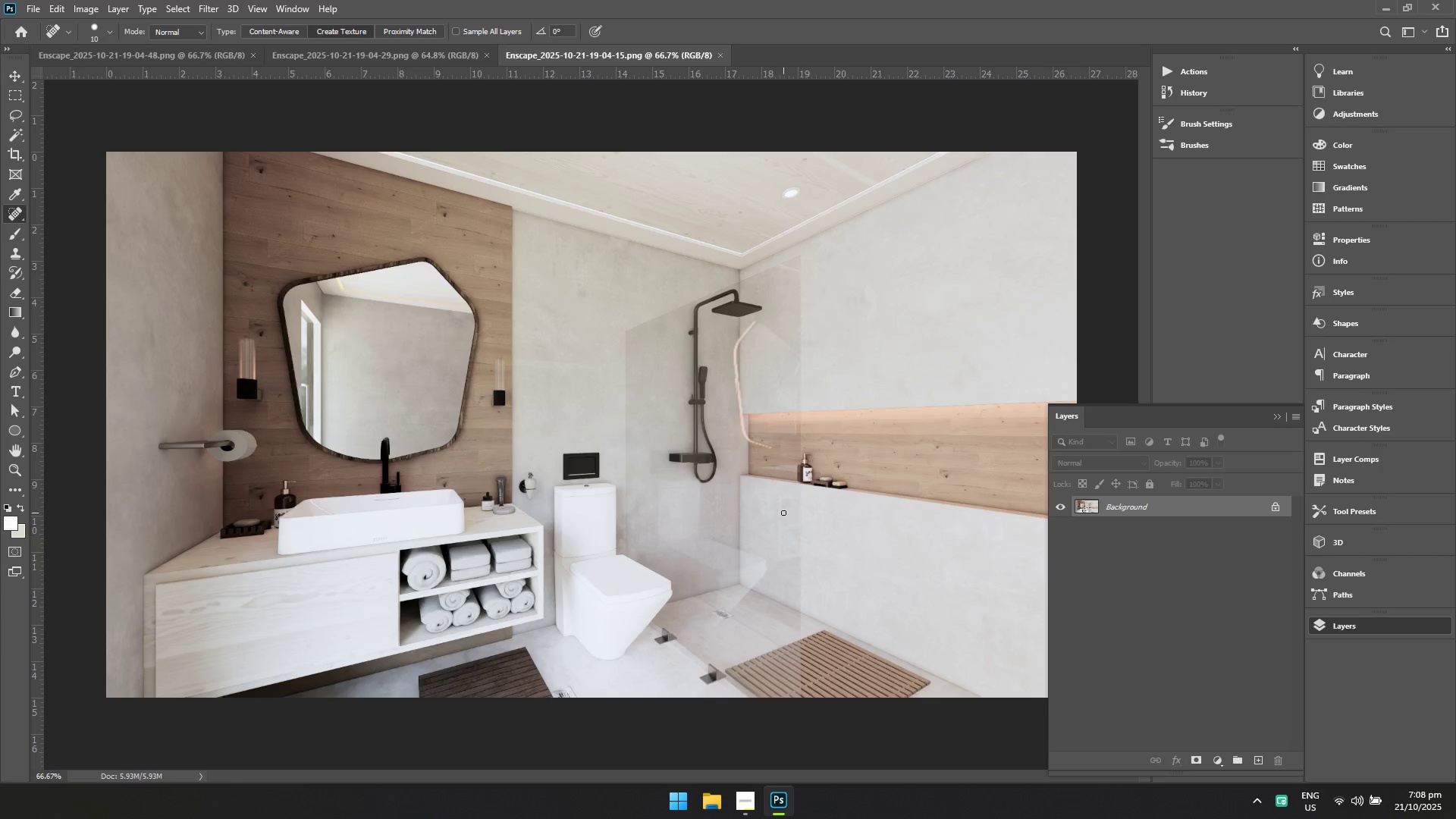 
key(Control+Shift+A)
 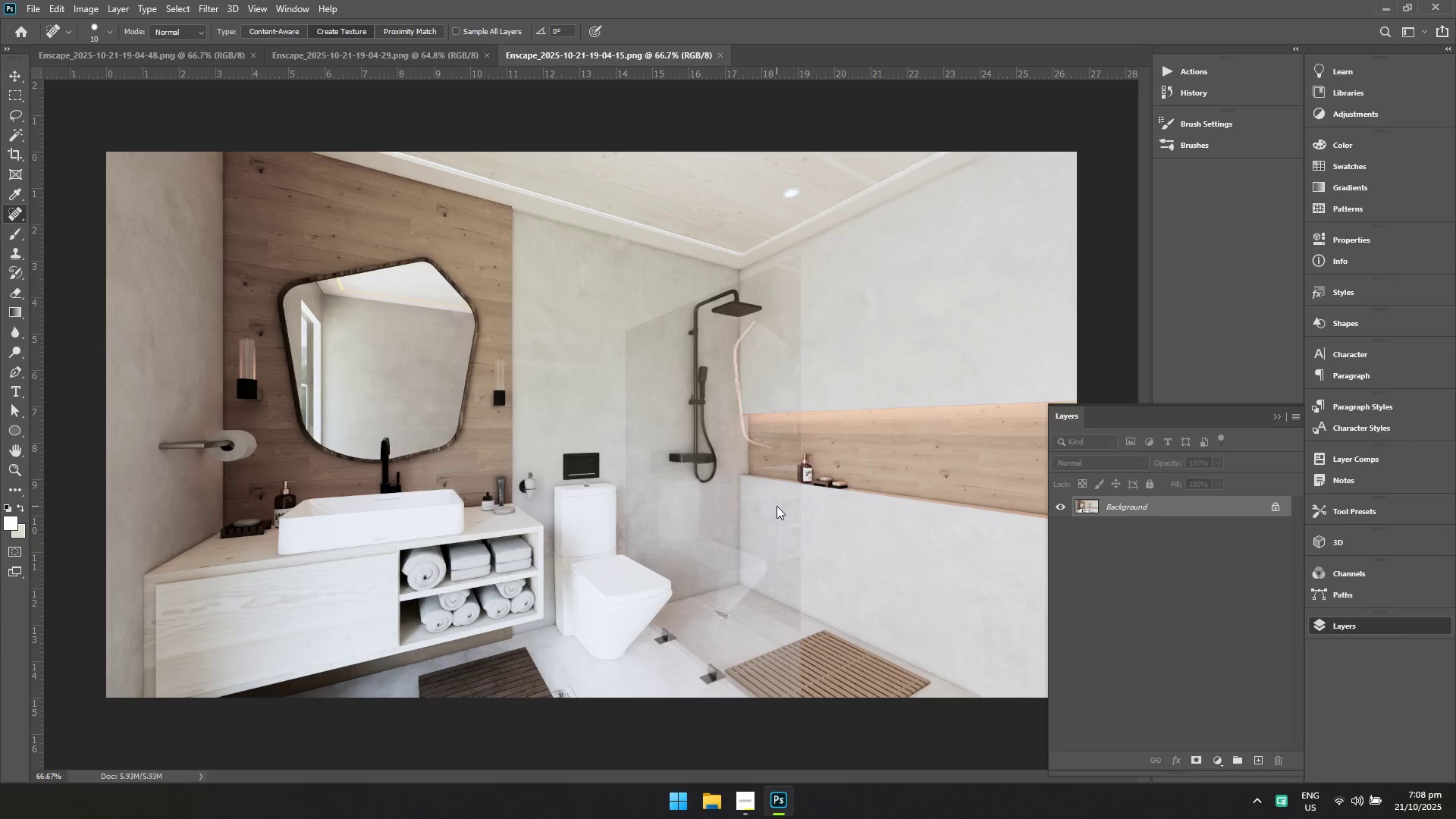 
key(Alt+AltLeft)
 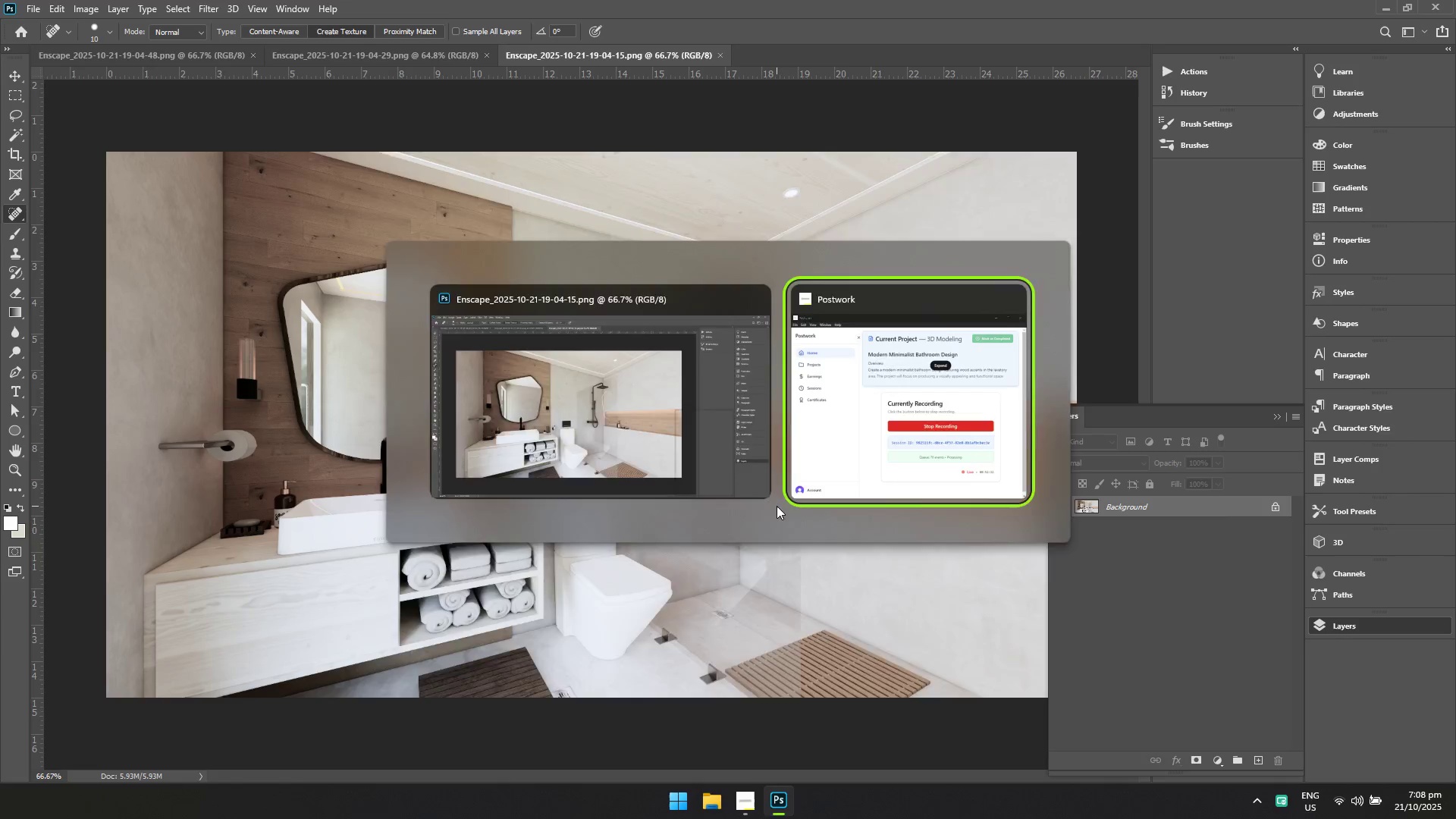 
key(Alt+Tab)